 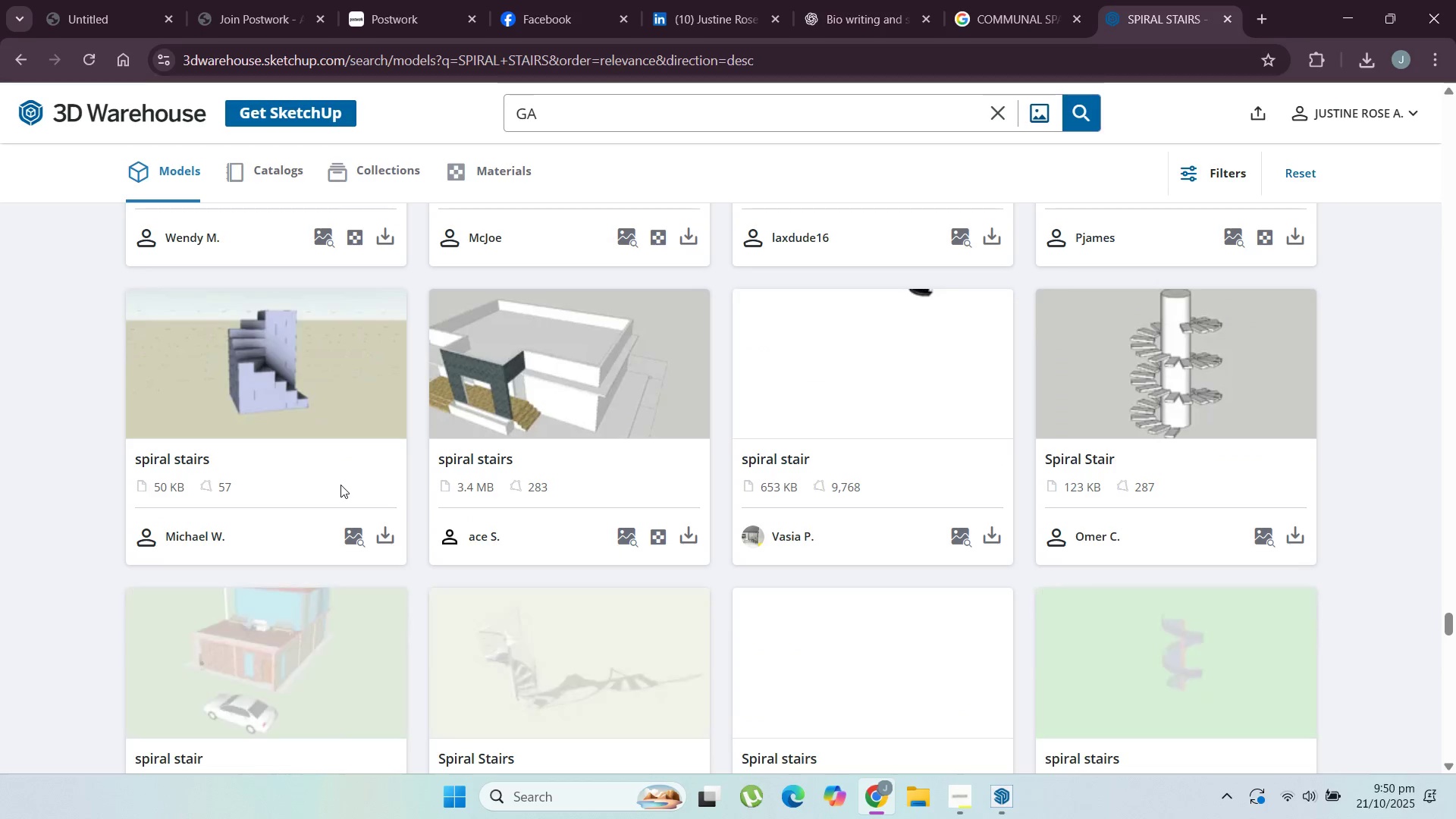 
scroll: coordinate [341, 484], scroll_direction: down, amount: 2.0
 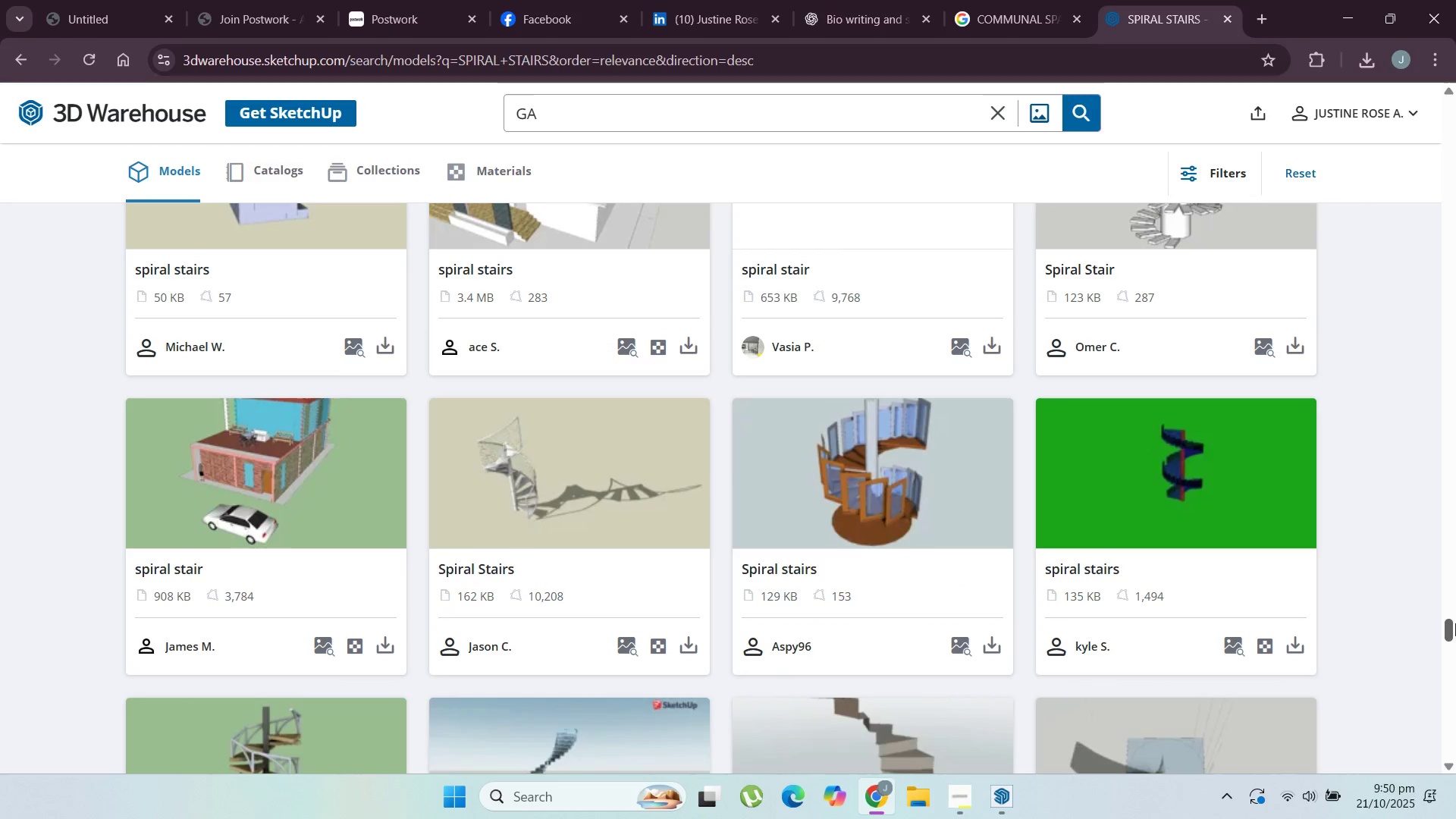 
left_click_drag(start_coordinate=[1447, 623], to_coordinate=[1455, 114])
 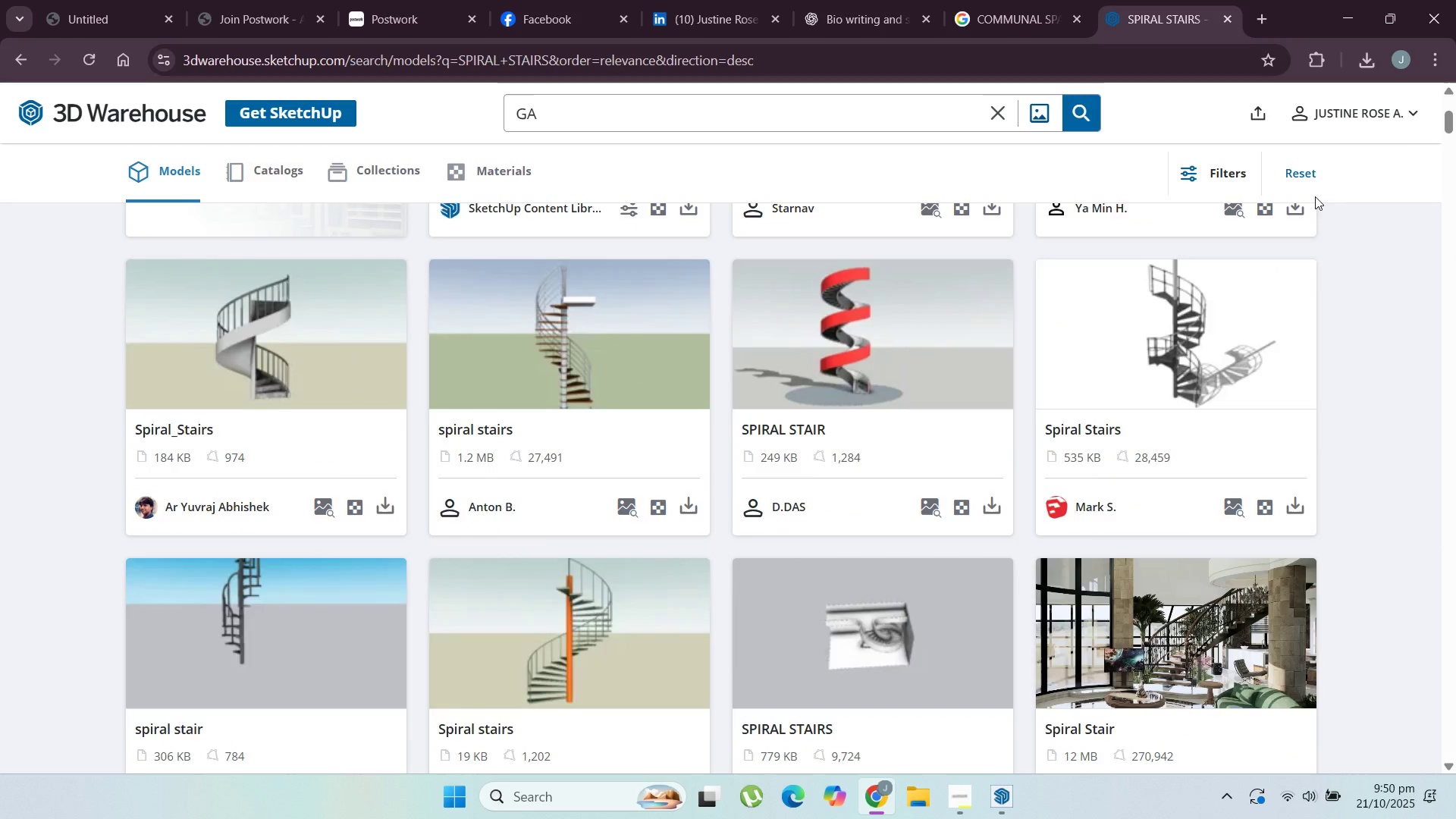 
scroll: coordinate [1217, 392], scroll_direction: up, amount: 9.0
 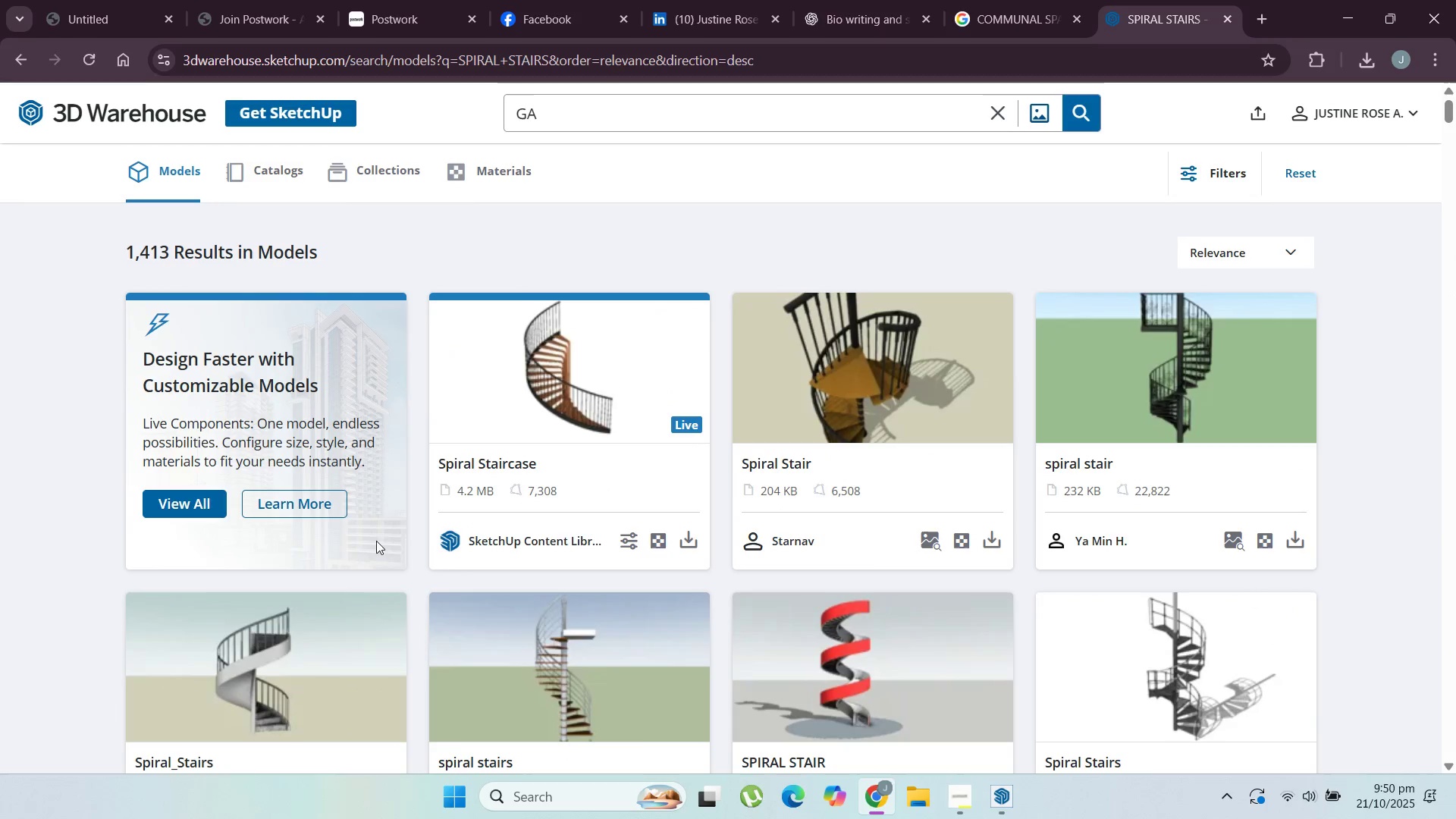 
scroll: coordinate [501, 570], scroll_direction: down, amount: 11.0
 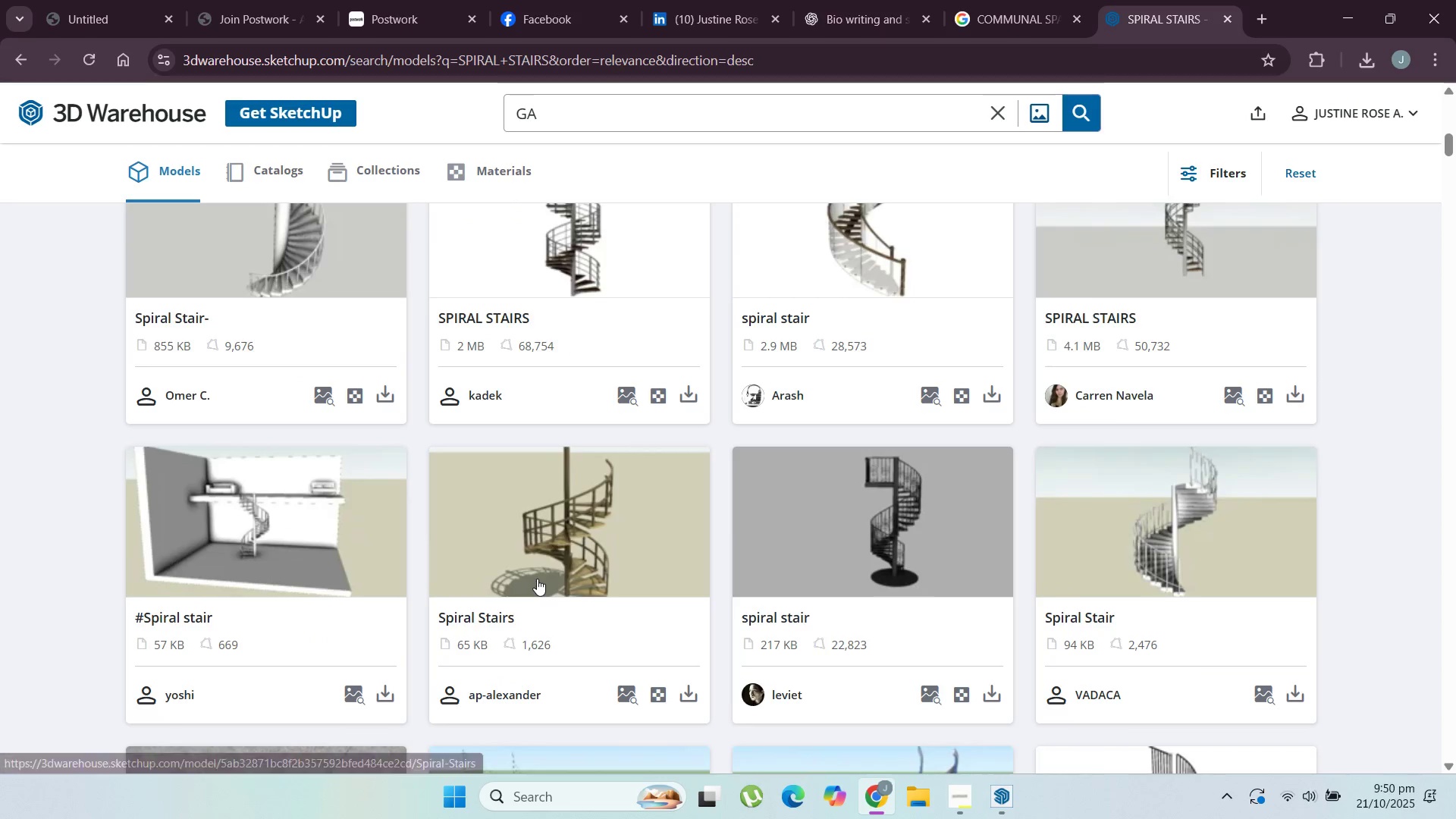 
scroll: coordinate [537, 579], scroll_direction: down, amount: 2.0
 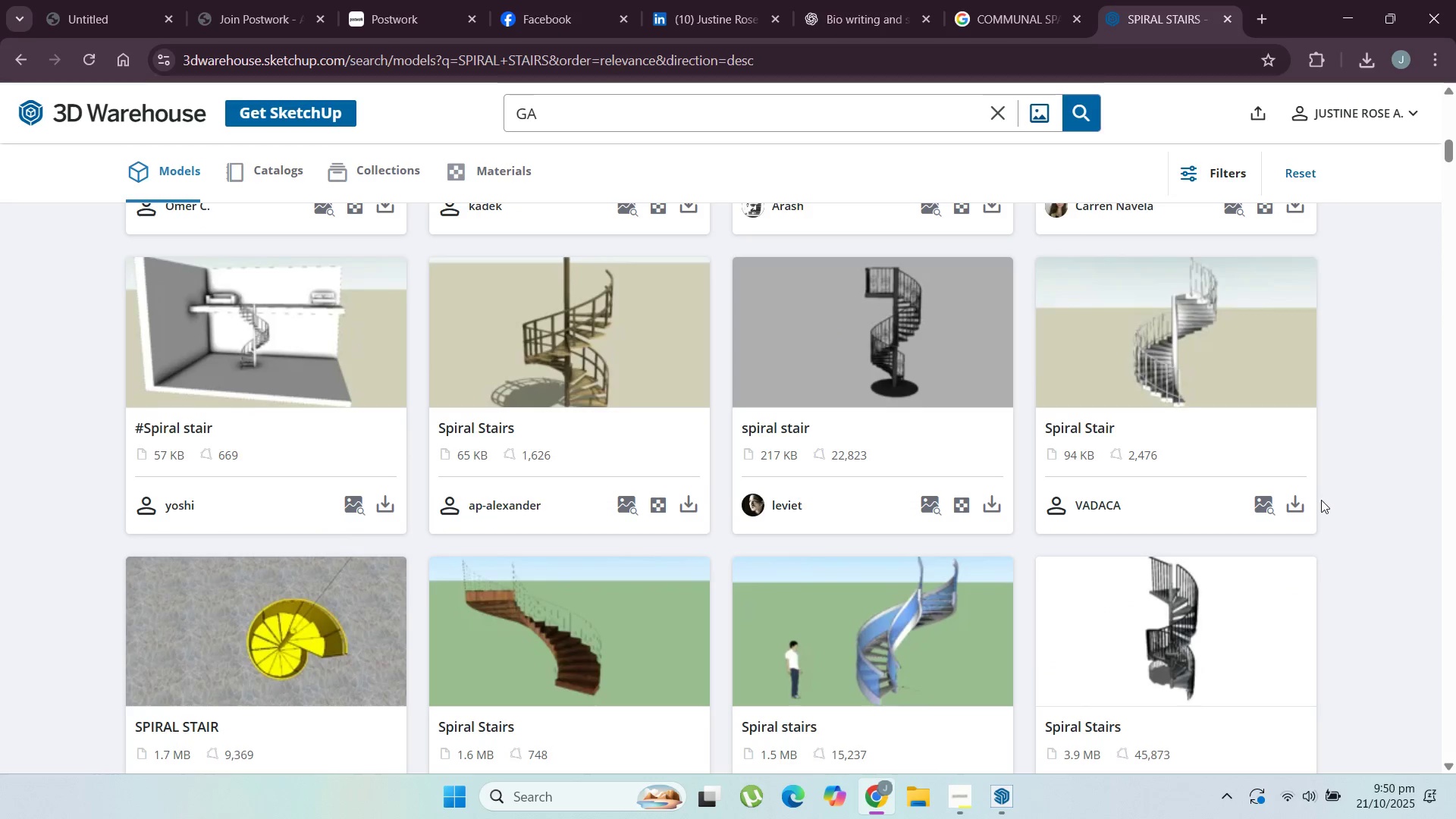 
left_click([1298, 507])
 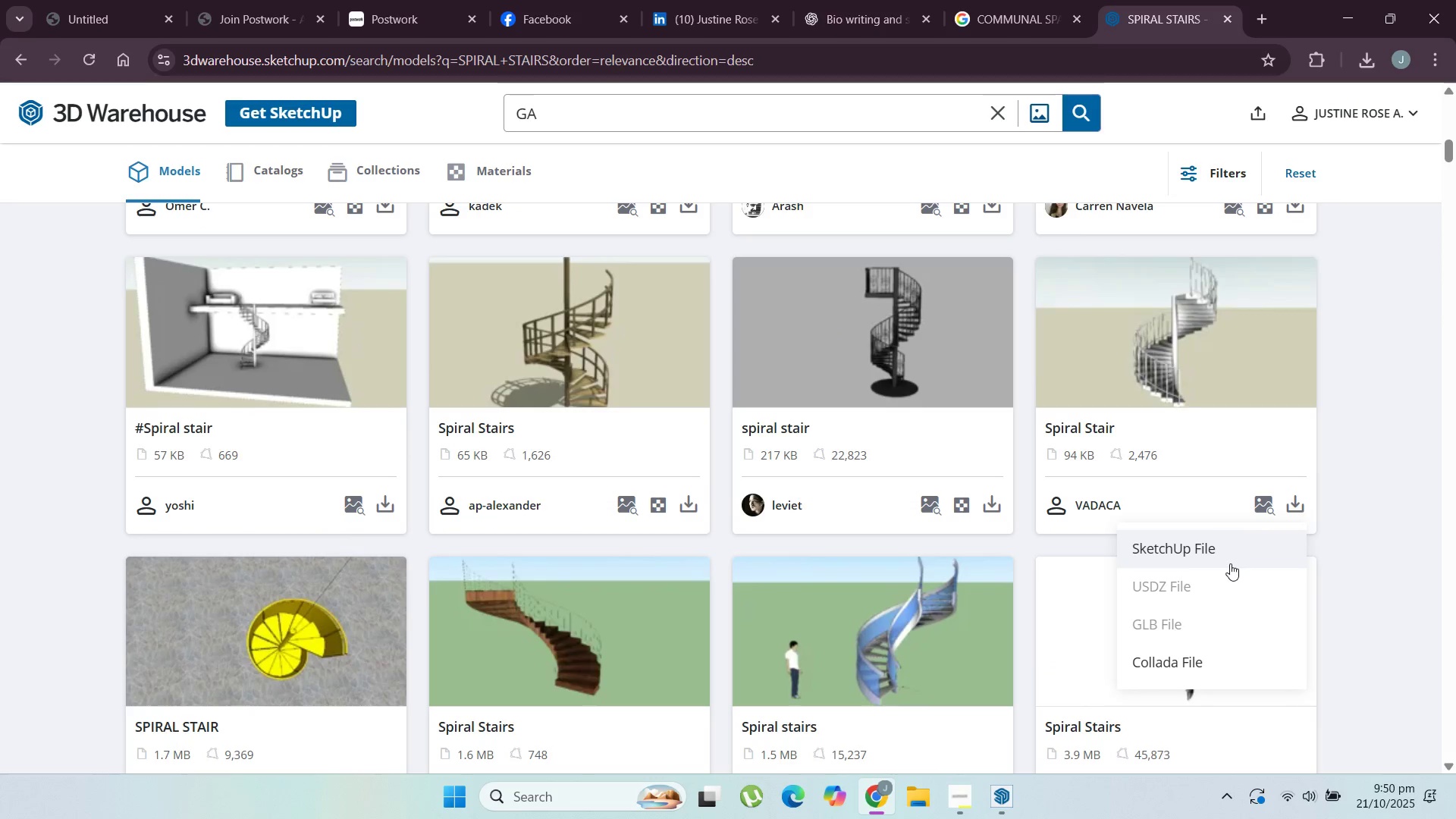 
left_click([1230, 563])
 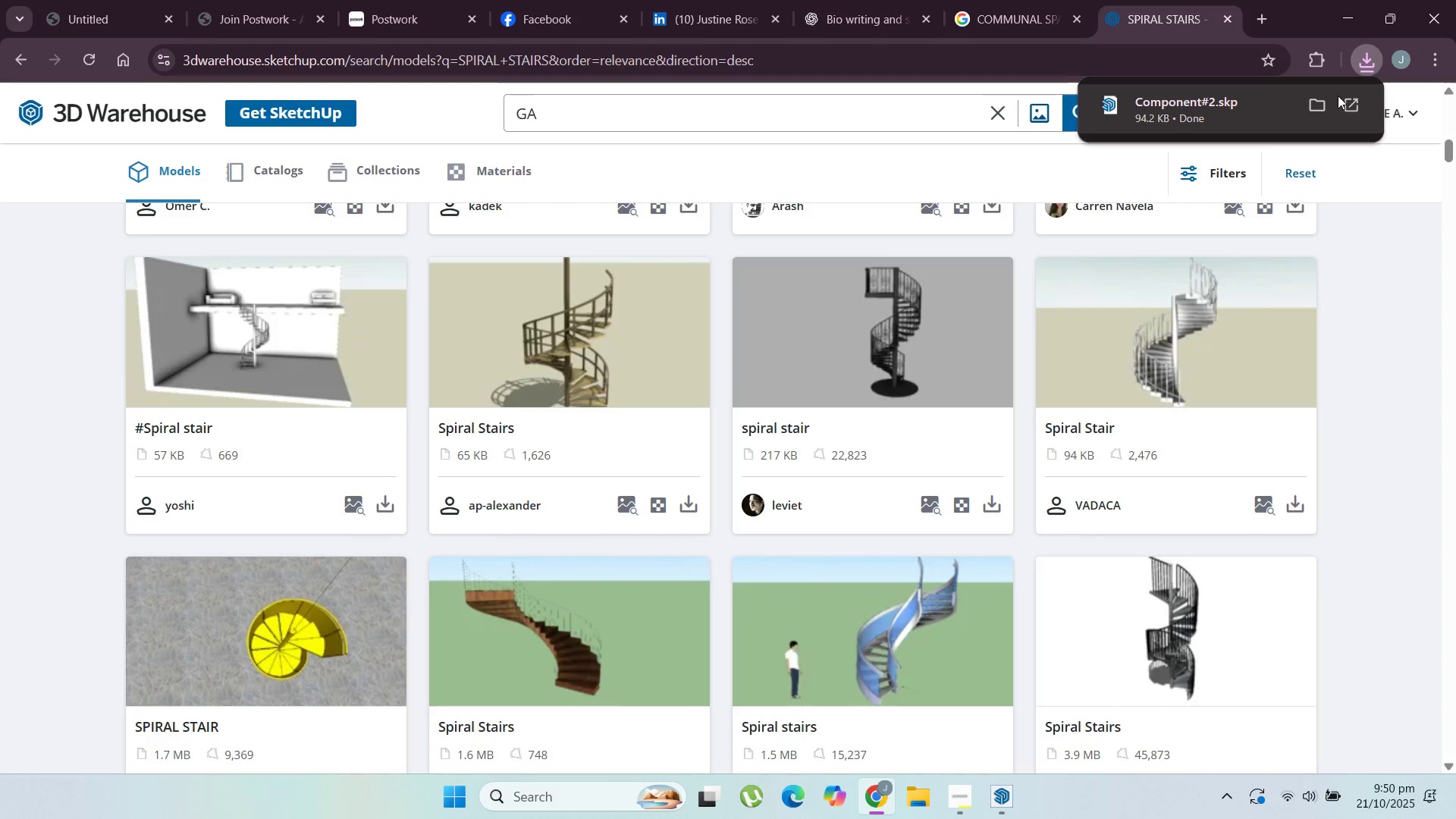 
left_click([1323, 109])
 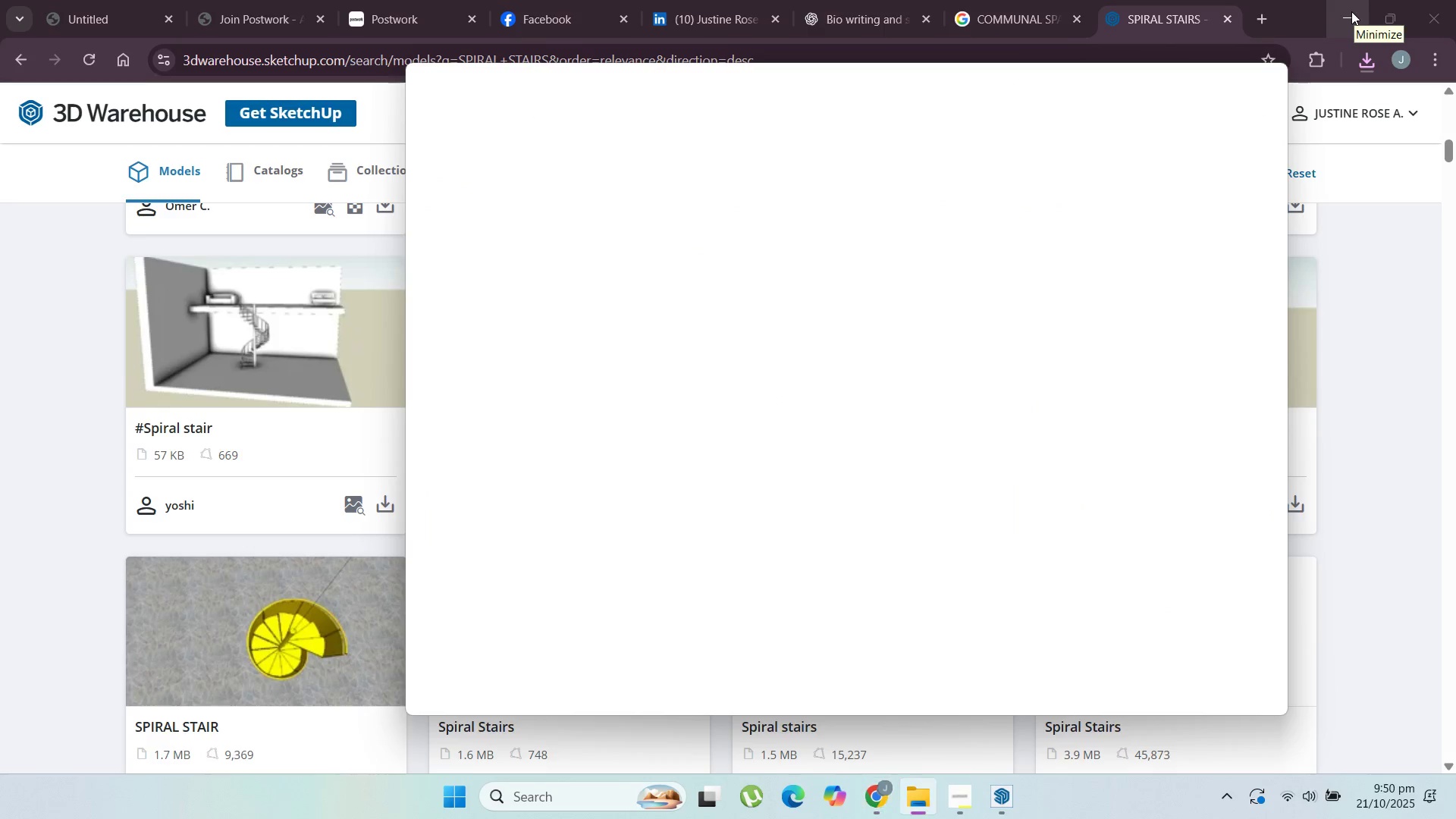 
left_click([1351, 11])
 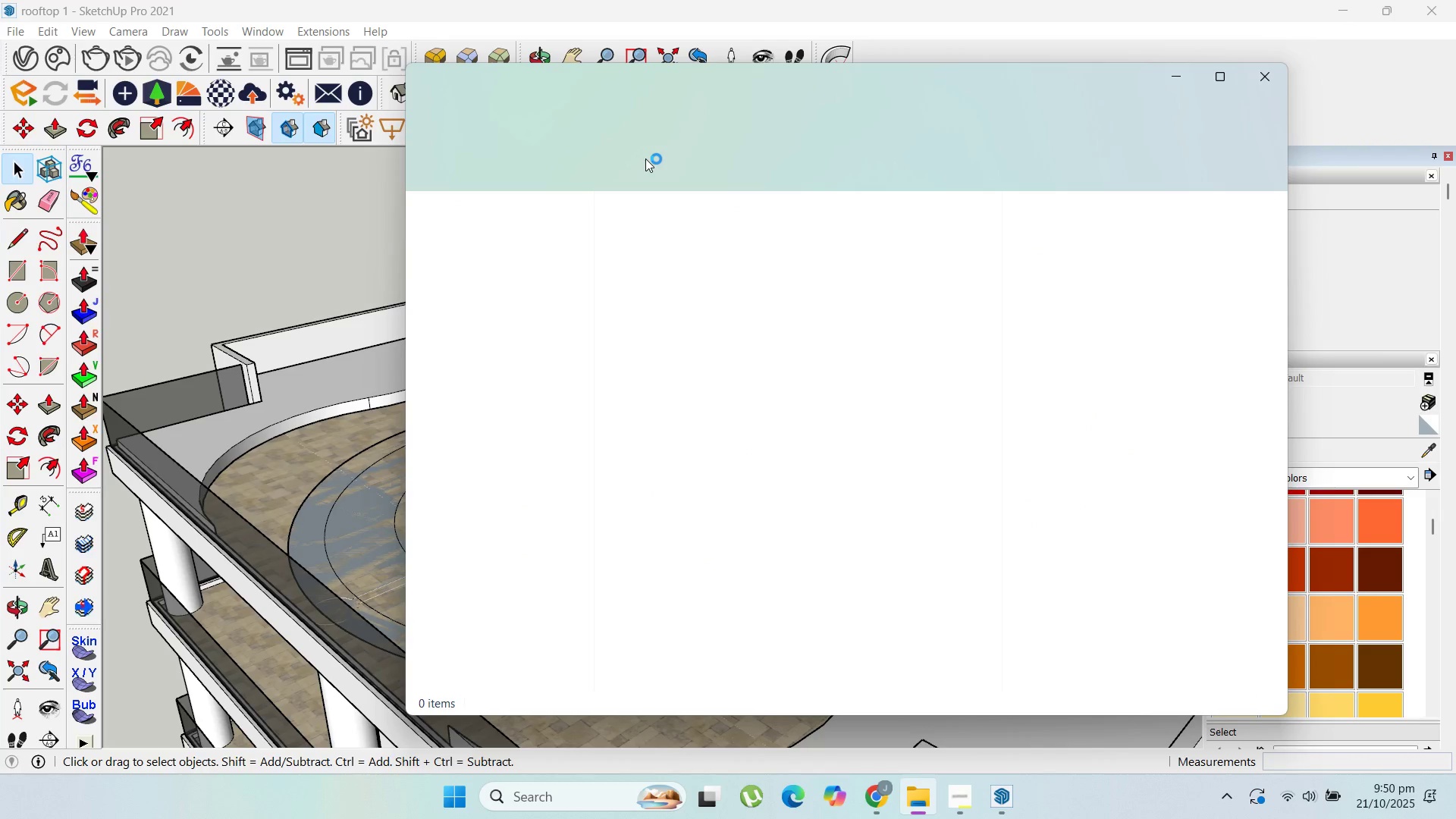 
wait(9.43)
 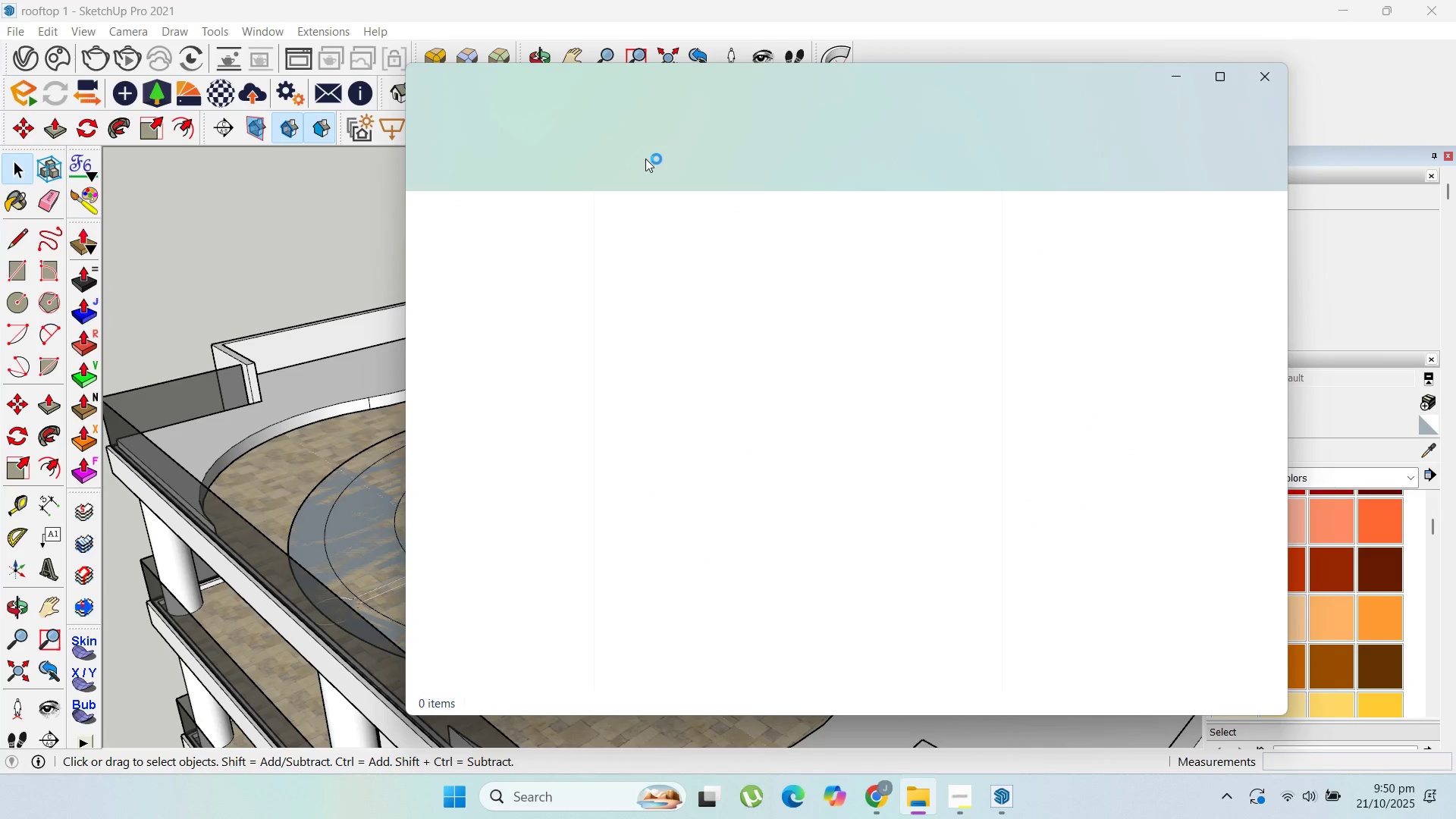 
left_click_drag(start_coordinate=[898, 291], to_coordinate=[284, 479])
 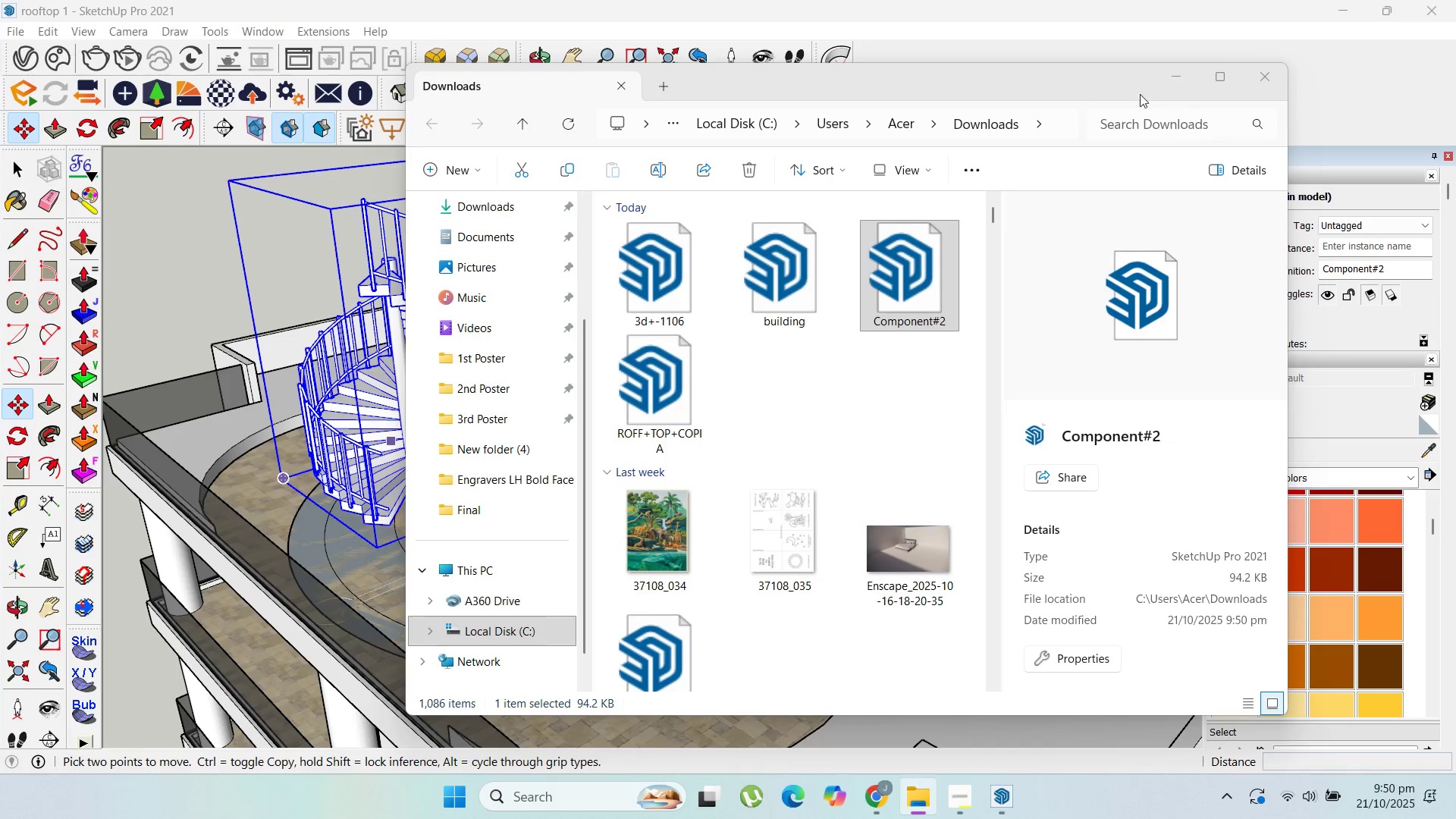 
left_click([1149, 83])
 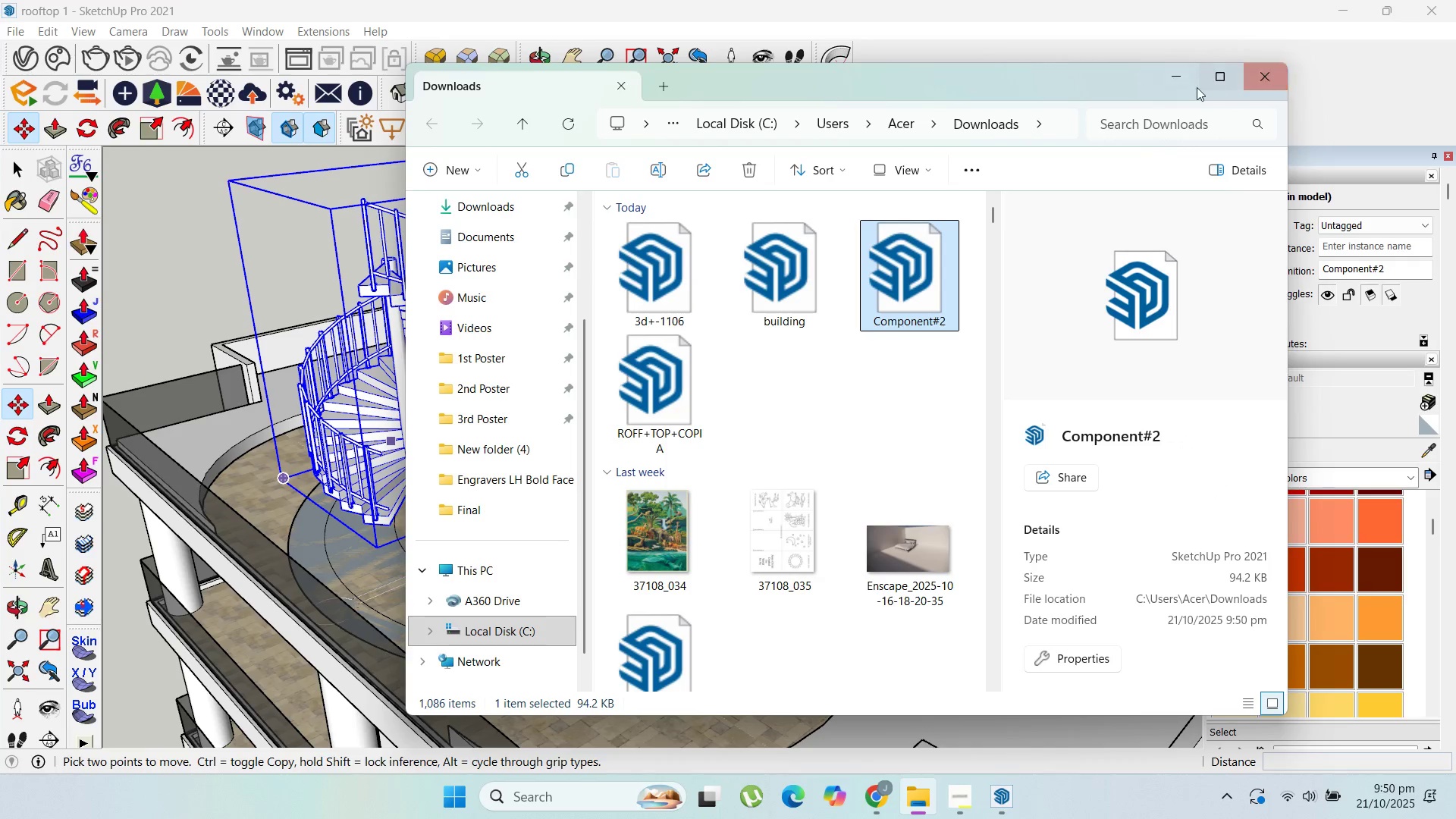 
left_click([1181, 83])
 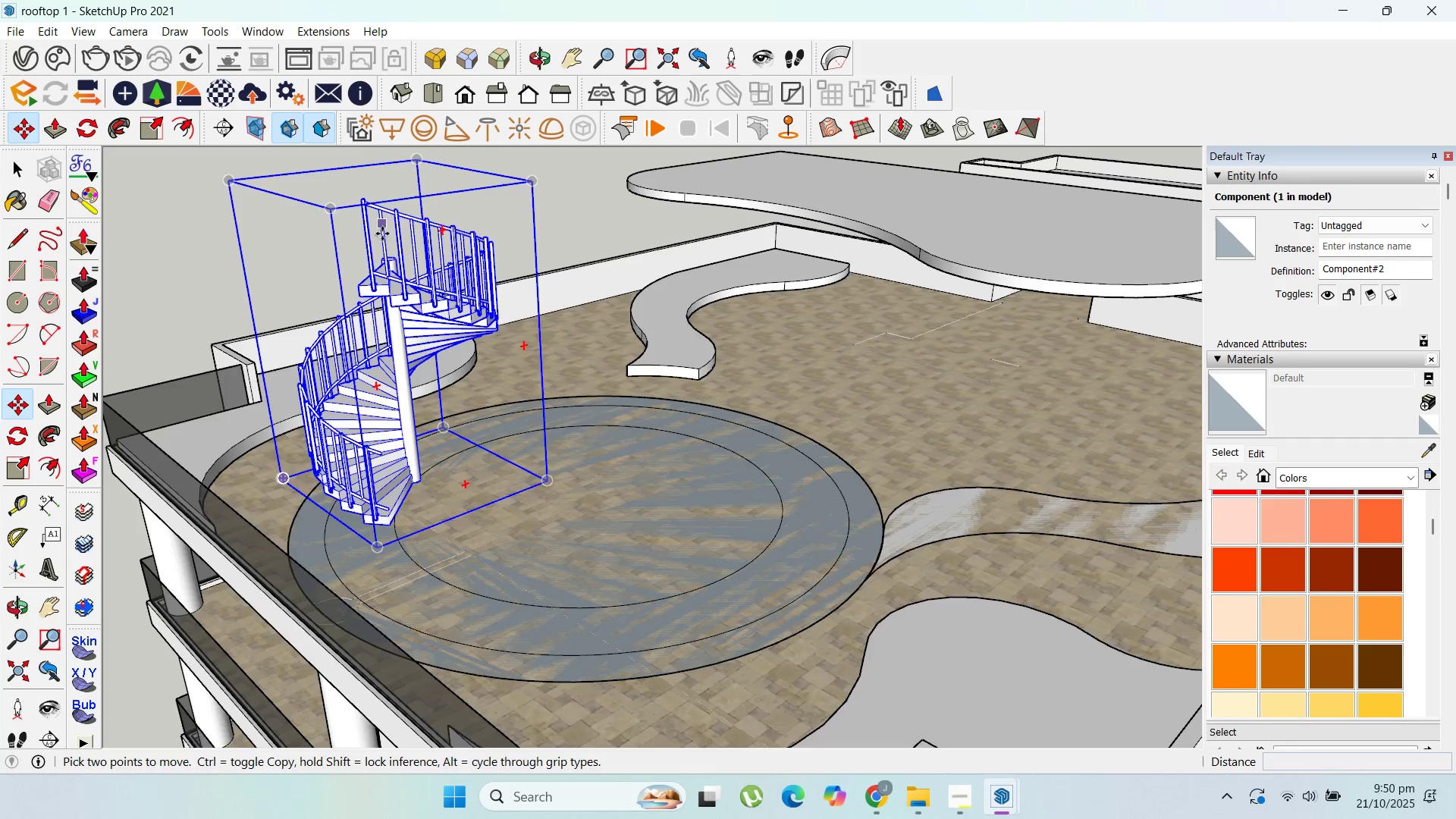 
scroll: coordinate [388, 281], scroll_direction: up, amount: 3.0
 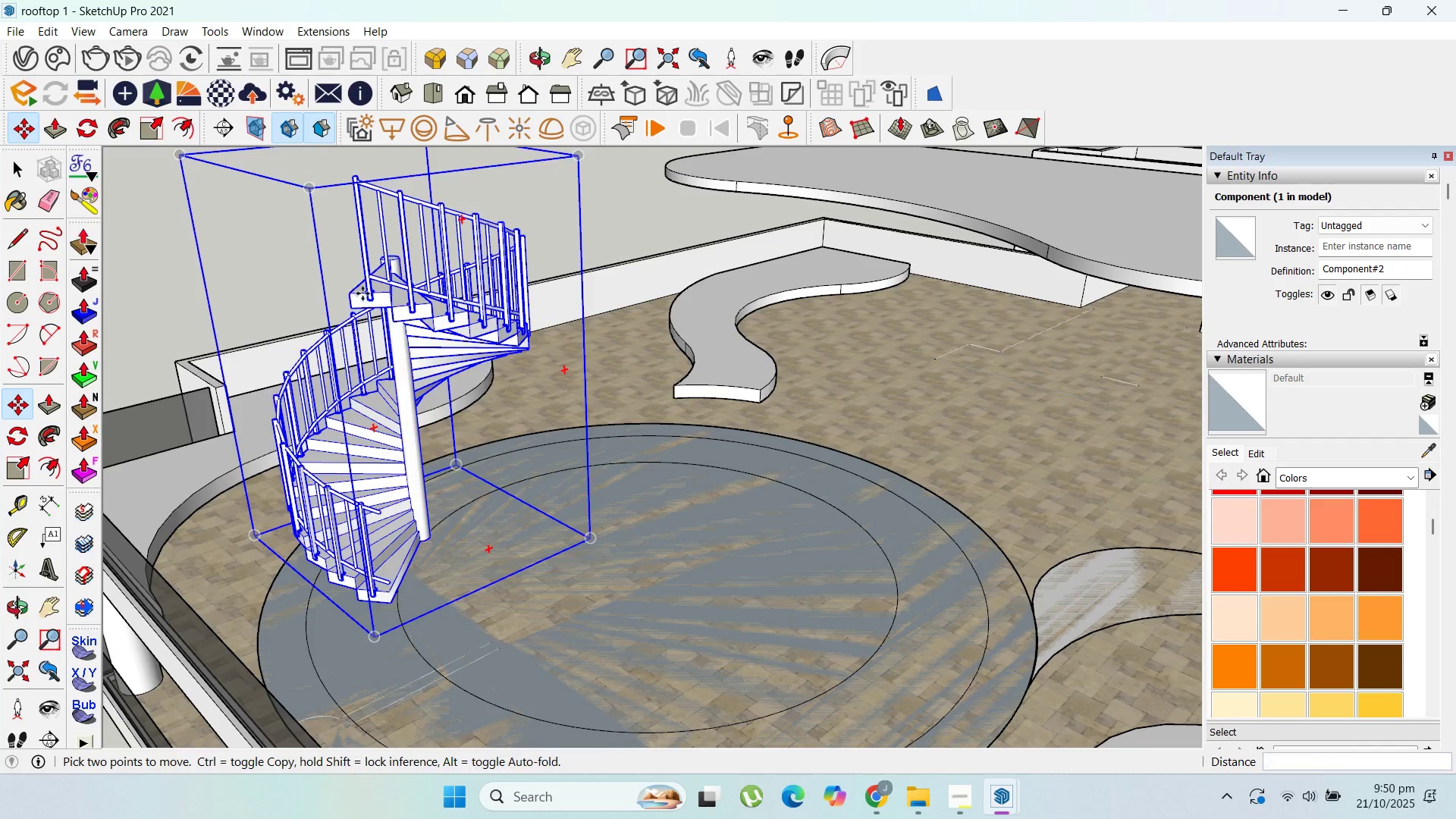 
scroll: coordinate [578, 230], scroll_direction: down, amount: 14.0
 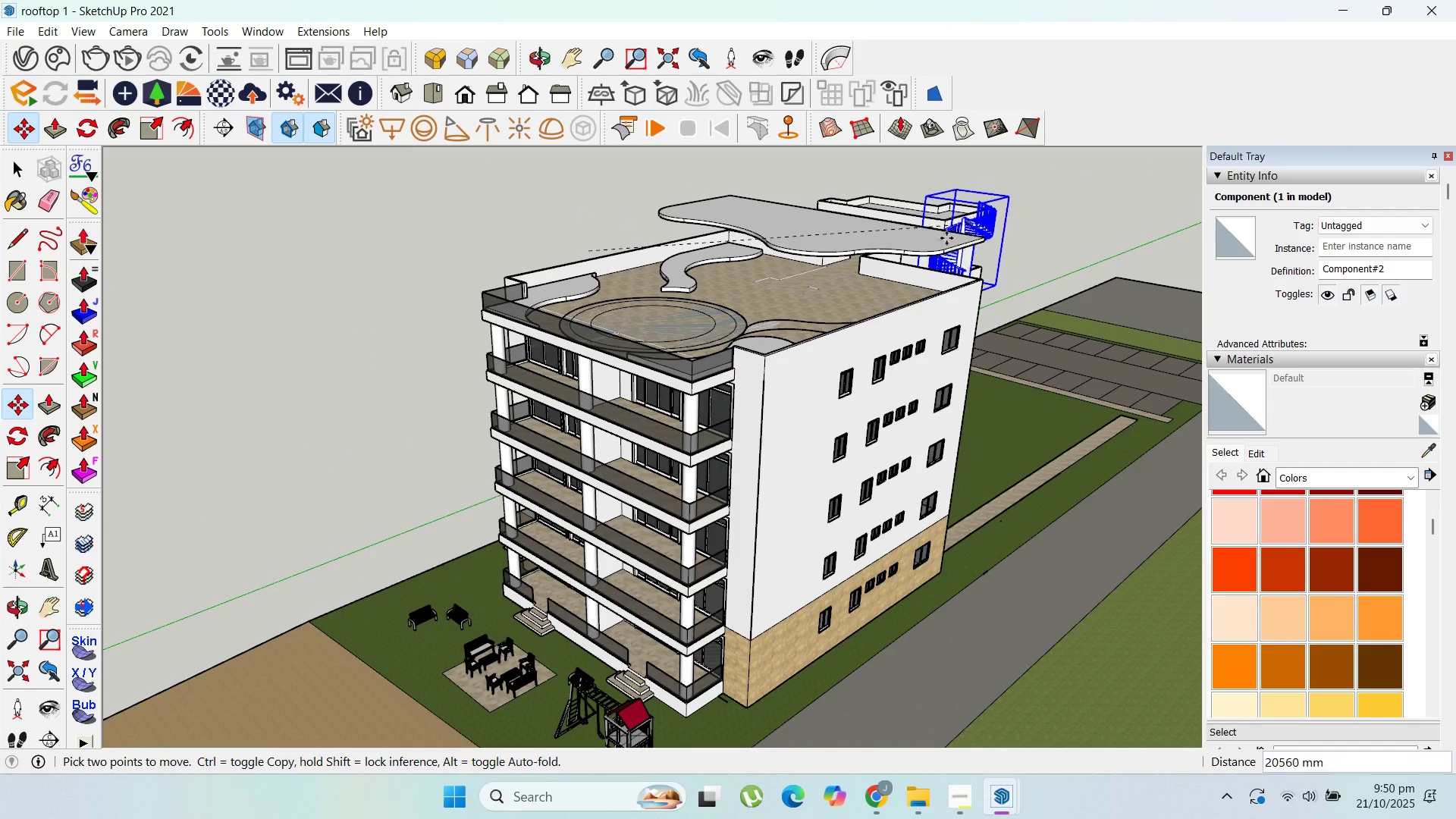 
scroll: coordinate [923, 243], scroll_direction: up, amount: 3.0
 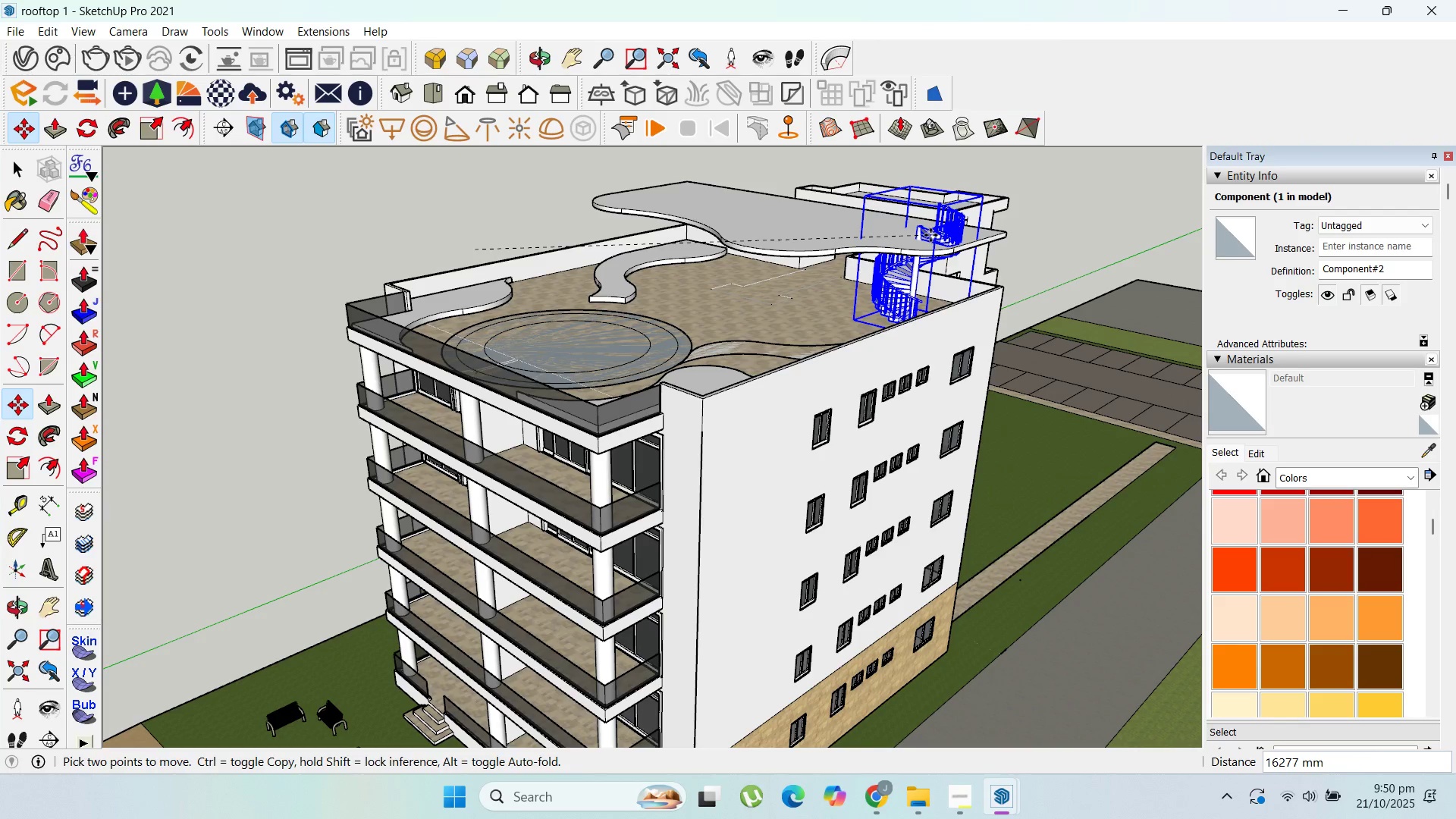 
left_click([930, 235])
 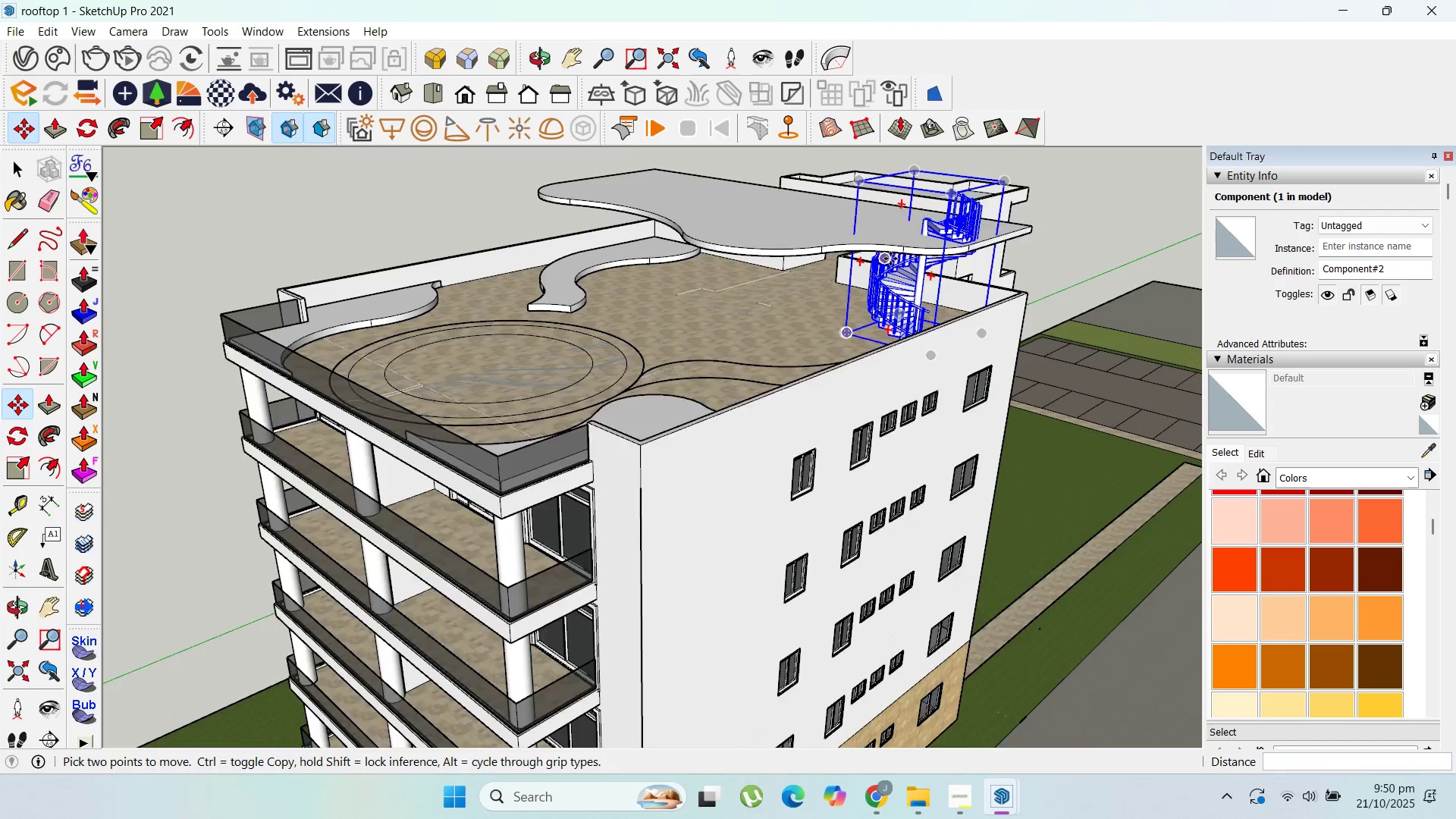 
scroll: coordinate [958, 375], scroll_direction: up, amount: 12.0
 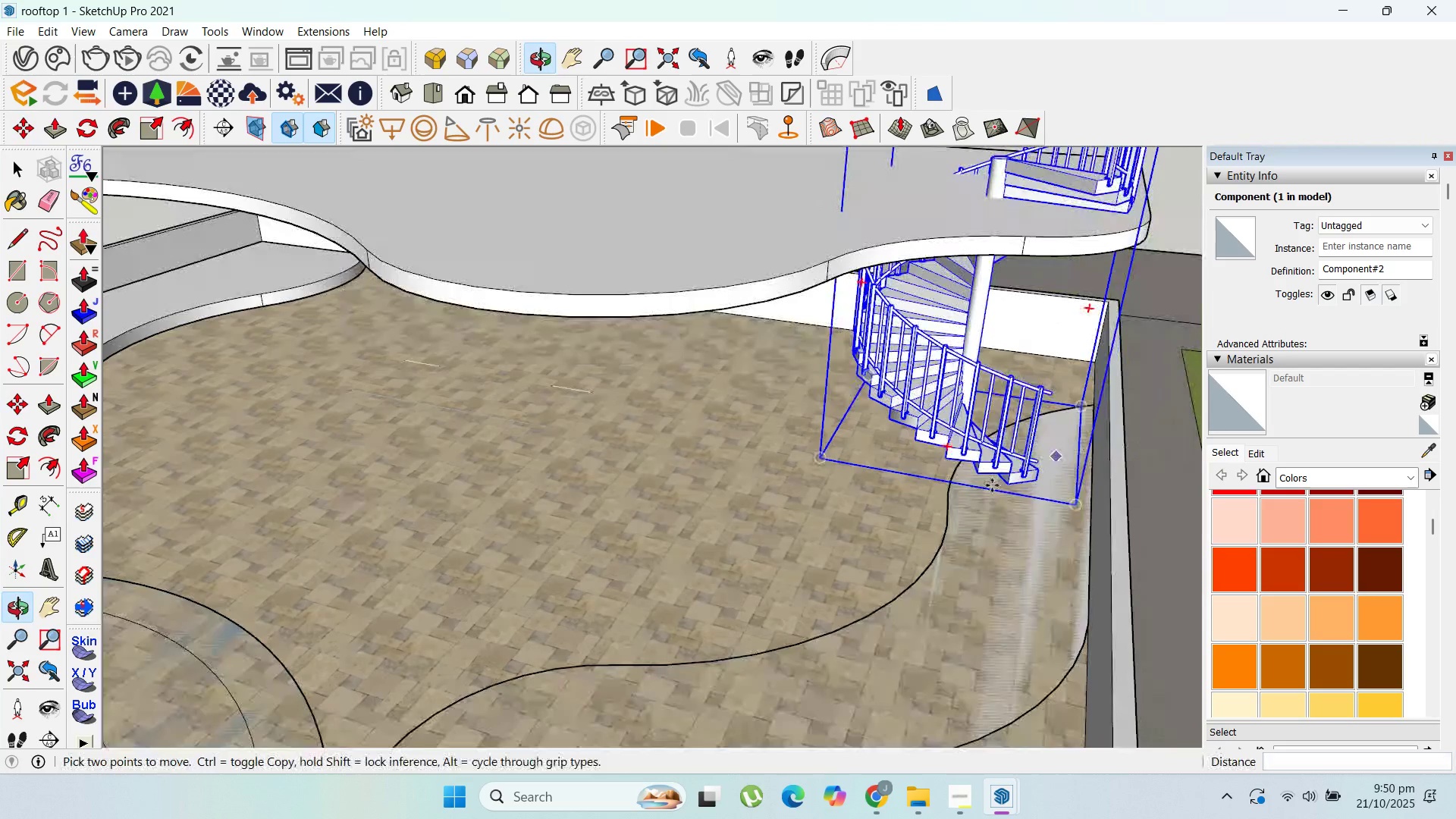 
left_click_drag(start_coordinate=[971, 497], to_coordinate=[971, 493])
 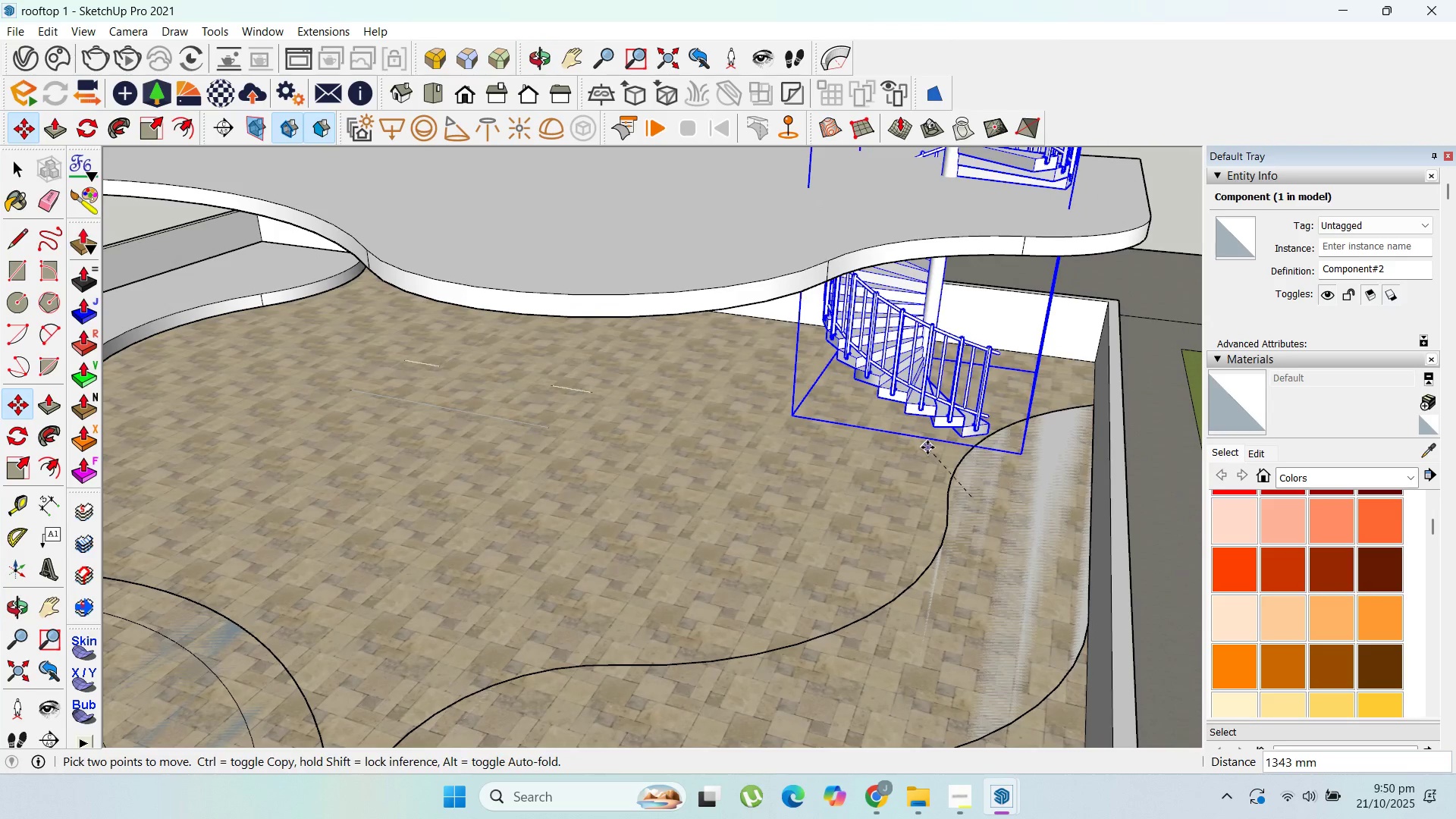 
left_click([927, 447])
 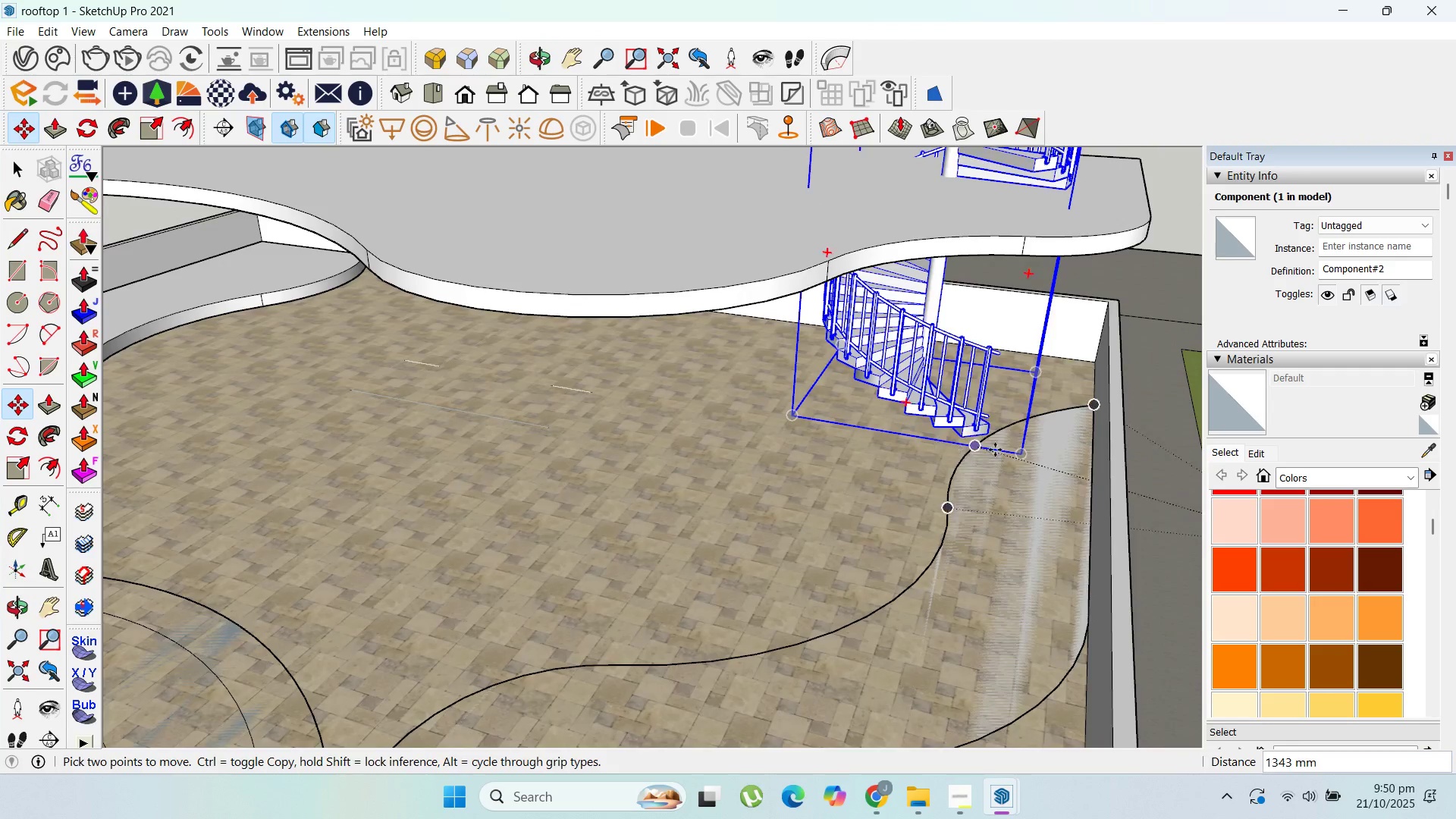 
scroll: coordinate [995, 450], scroll_direction: up, amount: 1.0
 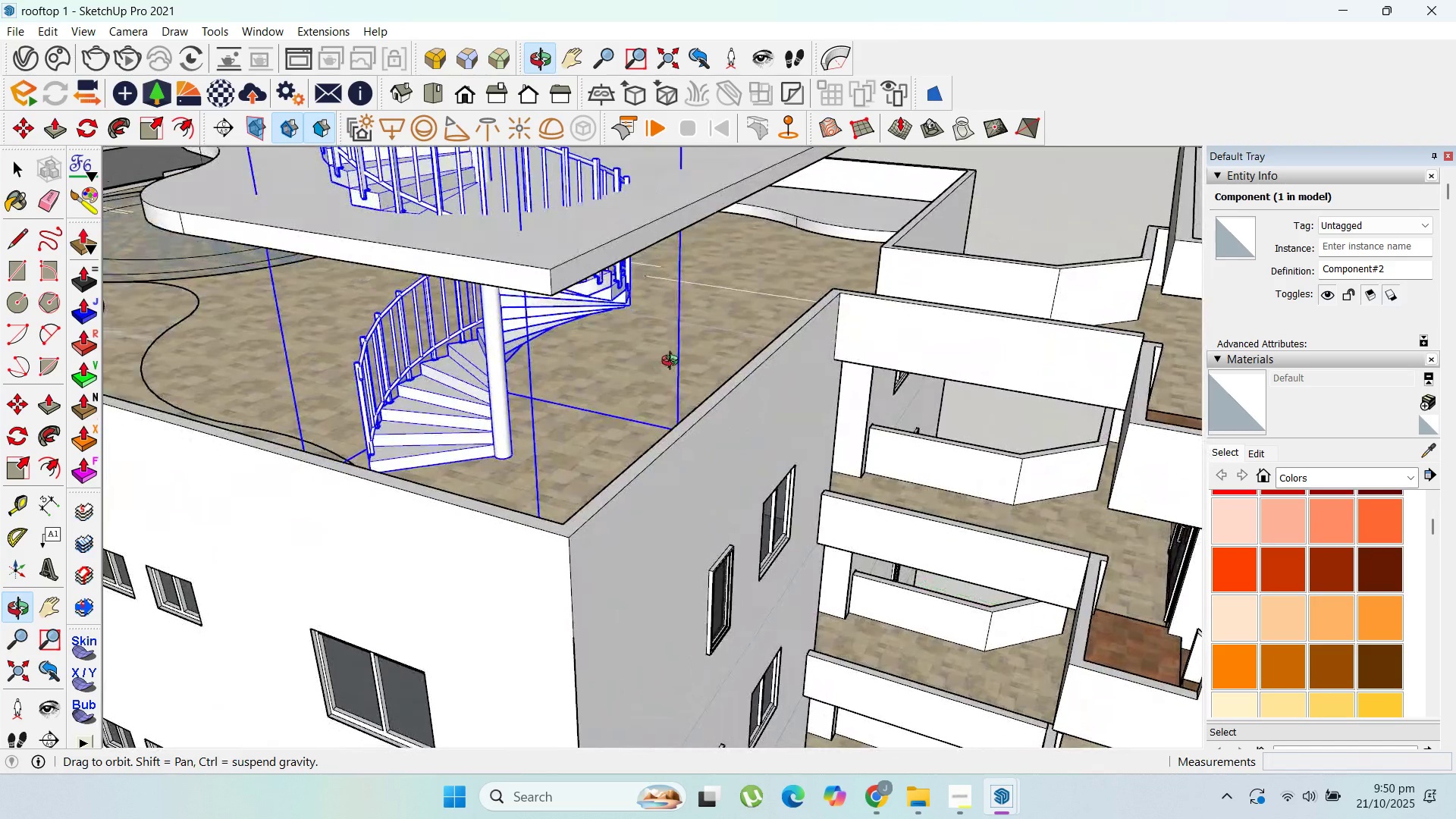 
left_click_drag(start_coordinate=[576, 408], to_coordinate=[598, 416])
 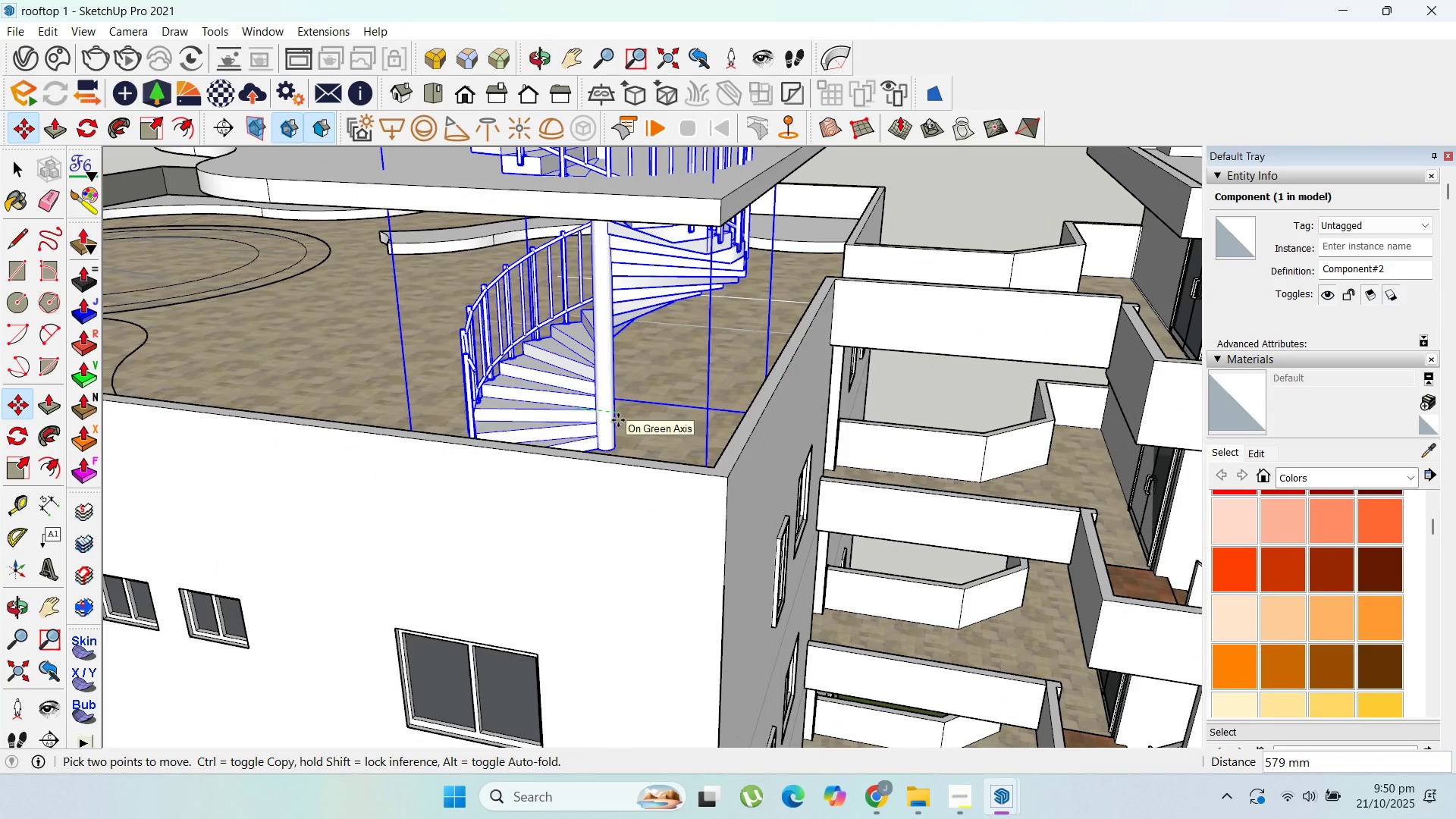 
left_click([618, 420])
 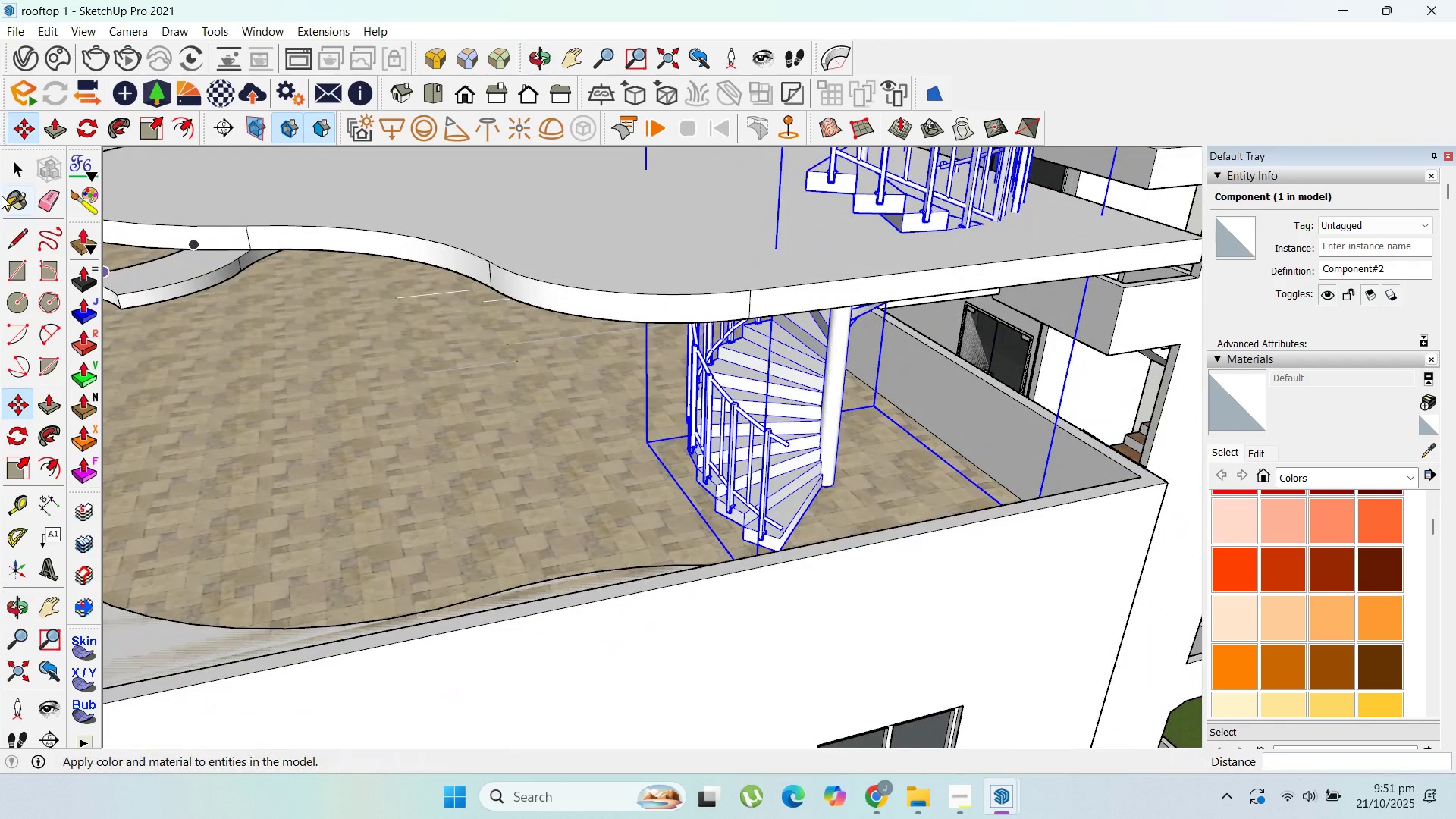 
scroll: coordinate [855, 498], scroll_direction: up, amount: 7.0
 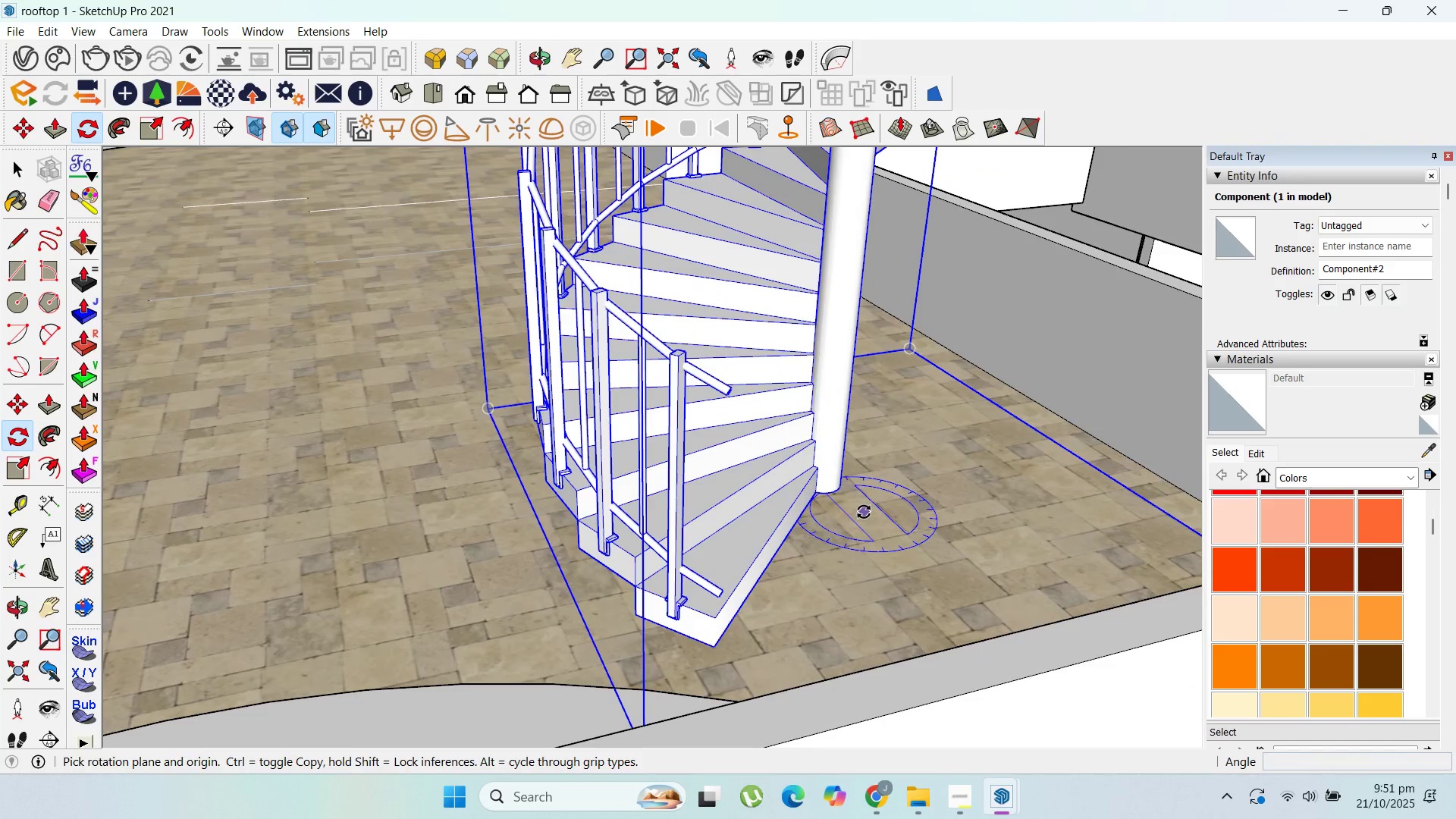 
left_click([864, 512])
 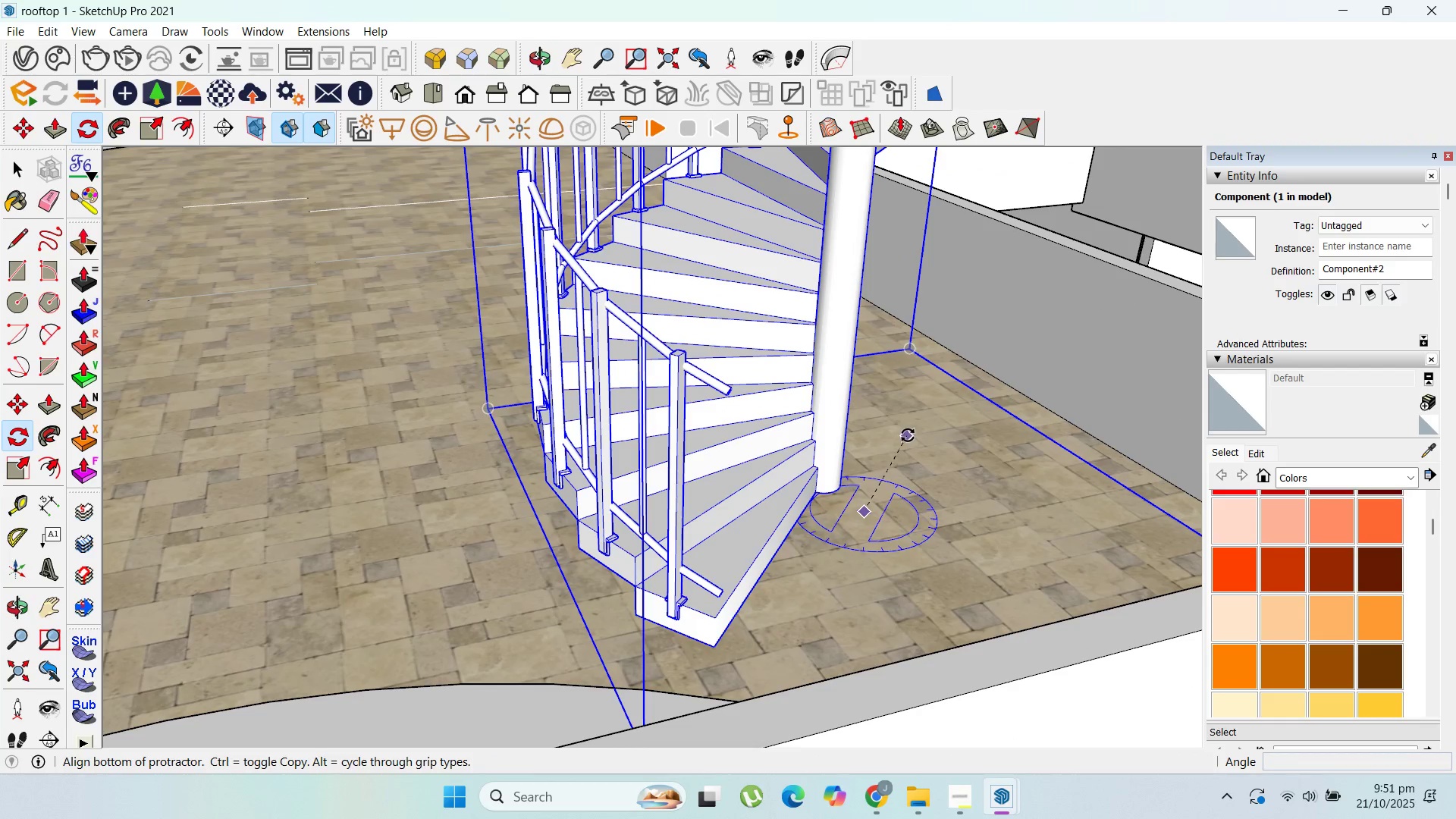 
left_click_drag(start_coordinate=[908, 435], to_coordinate=[921, 438])
 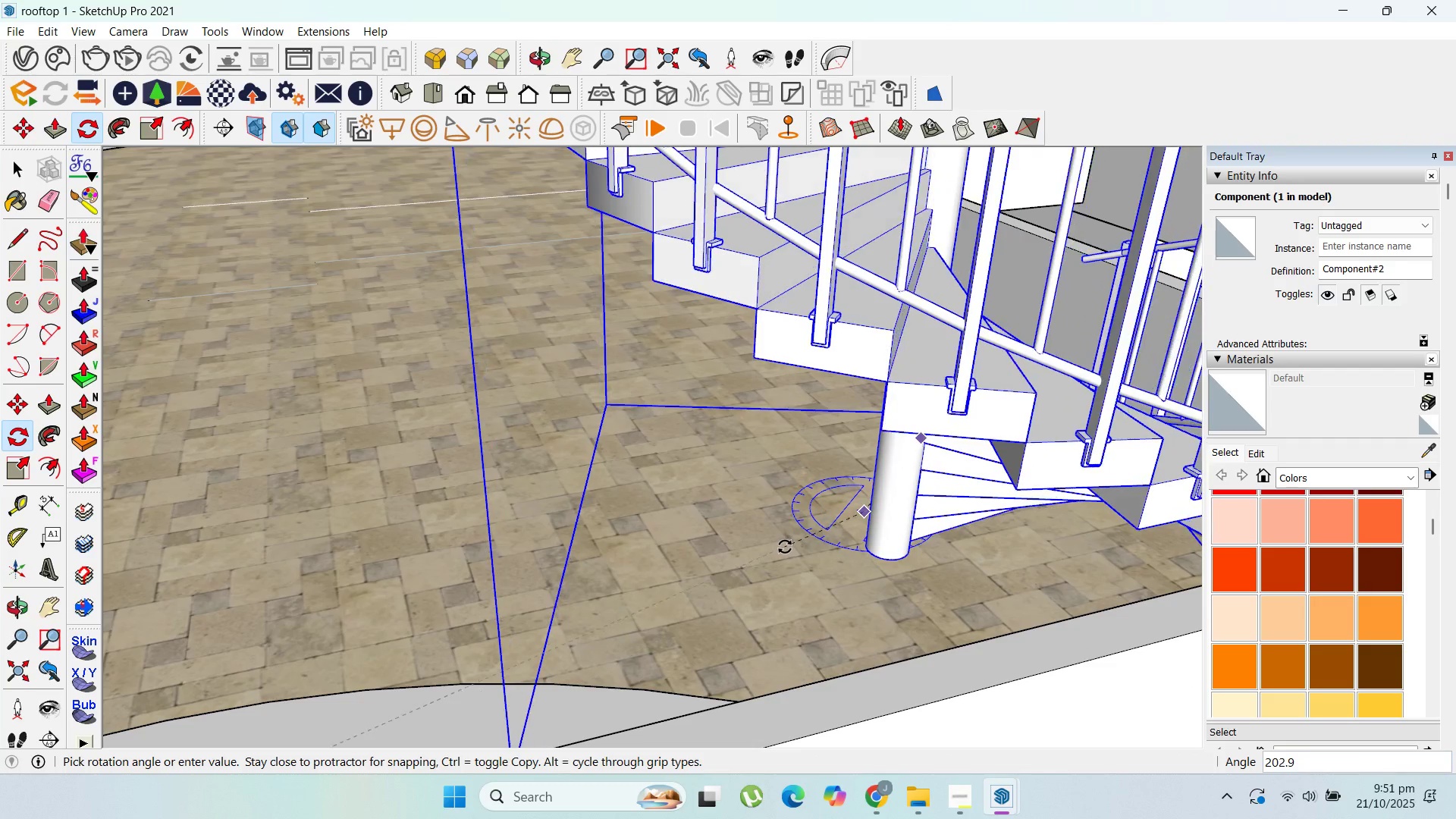 
left_click([785, 547])
 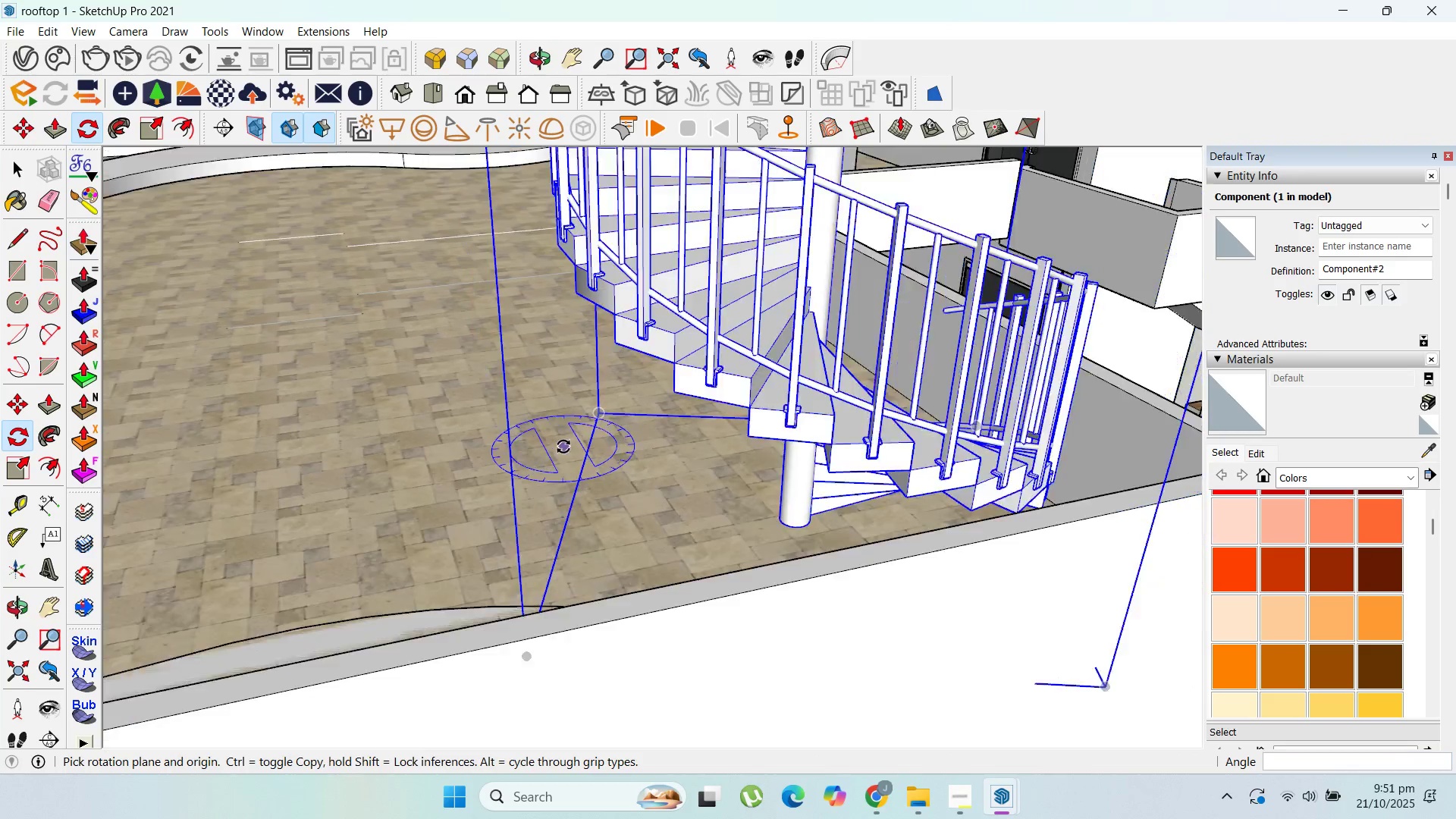 
scroll: coordinate [1045, 517], scroll_direction: down, amount: 10.0
 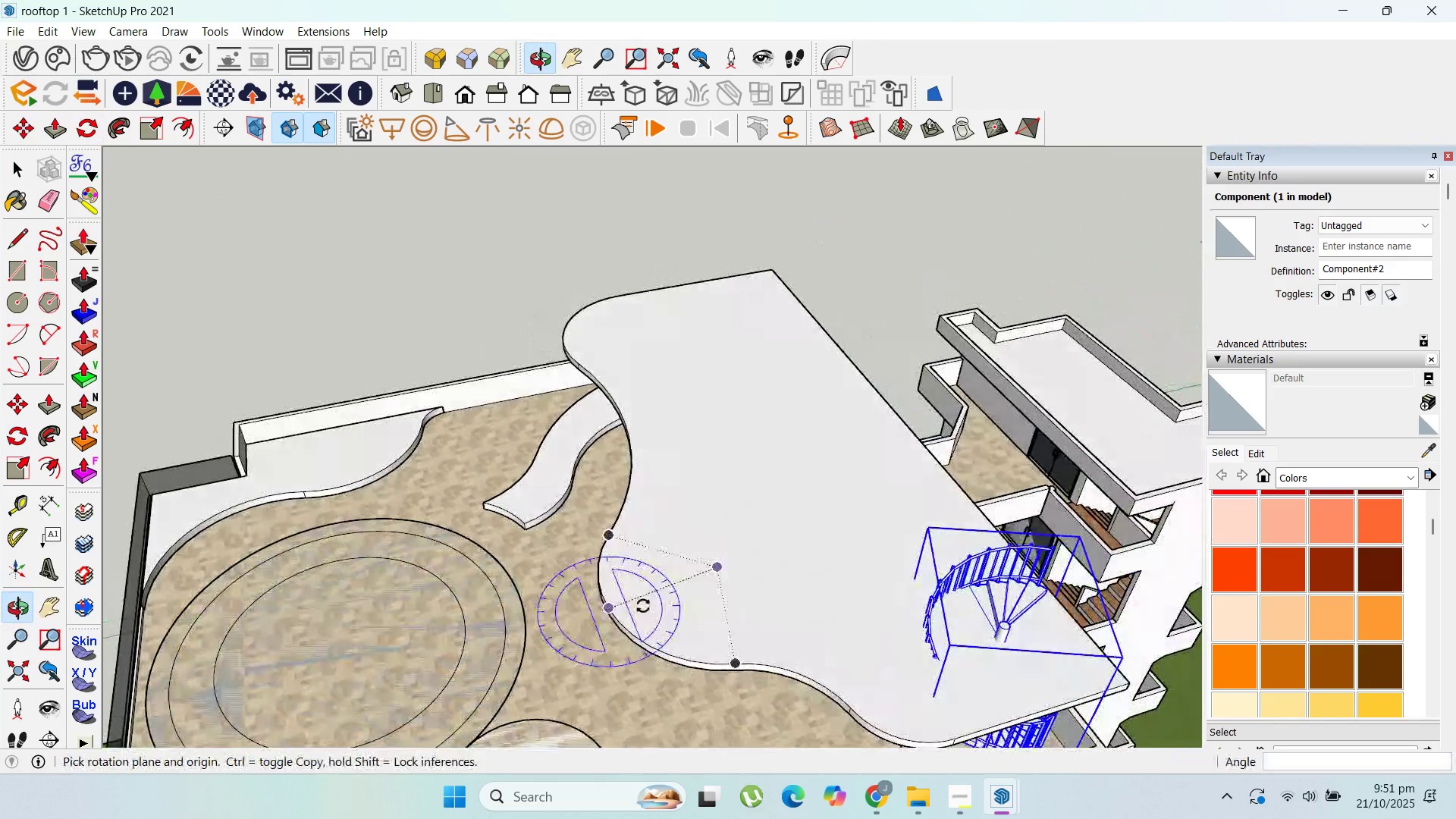 
scroll: coordinate [988, 623], scroll_direction: up, amount: 3.0
 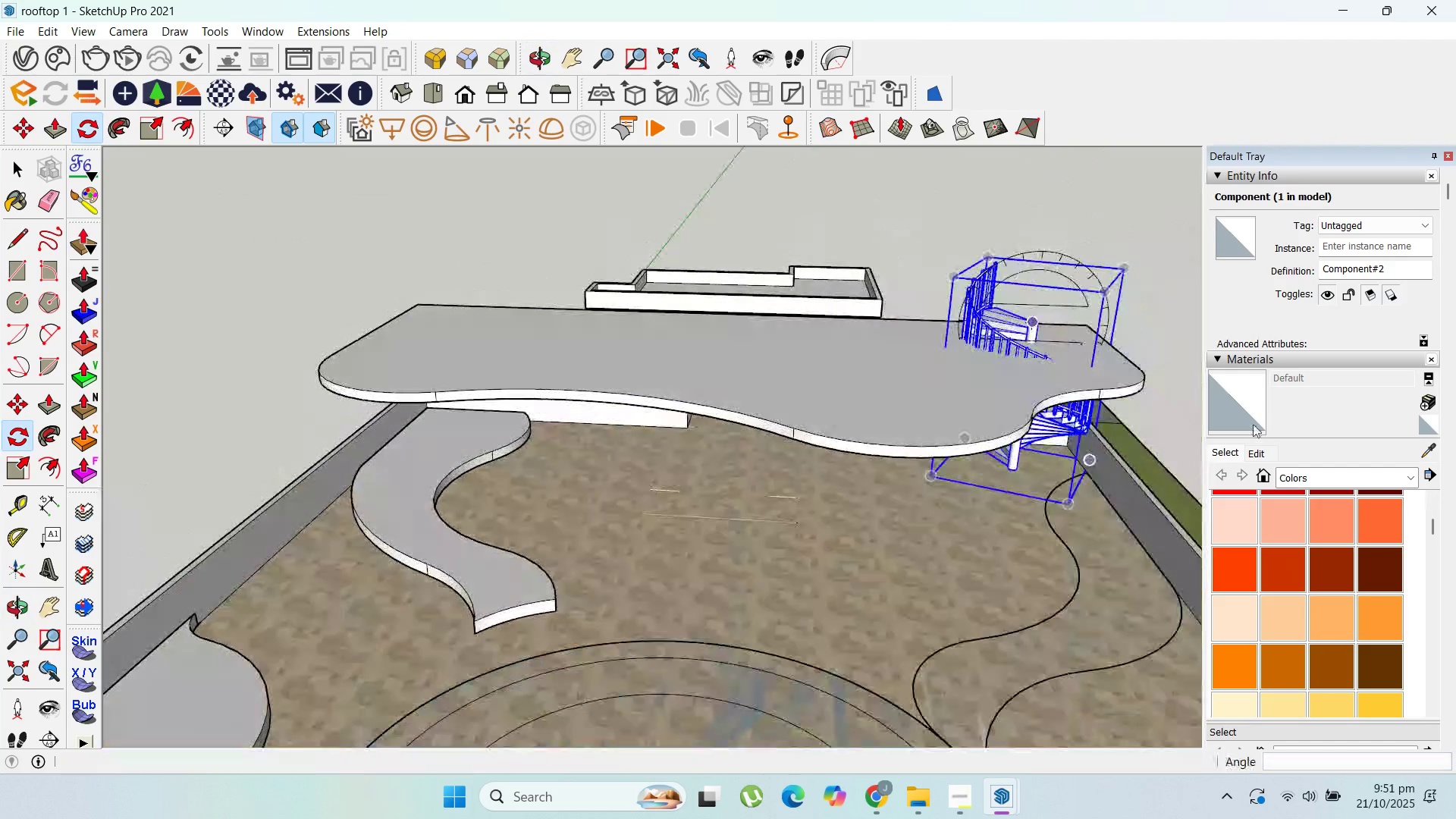 
scroll: coordinate [836, 354], scroll_direction: down, amount: 1.0
 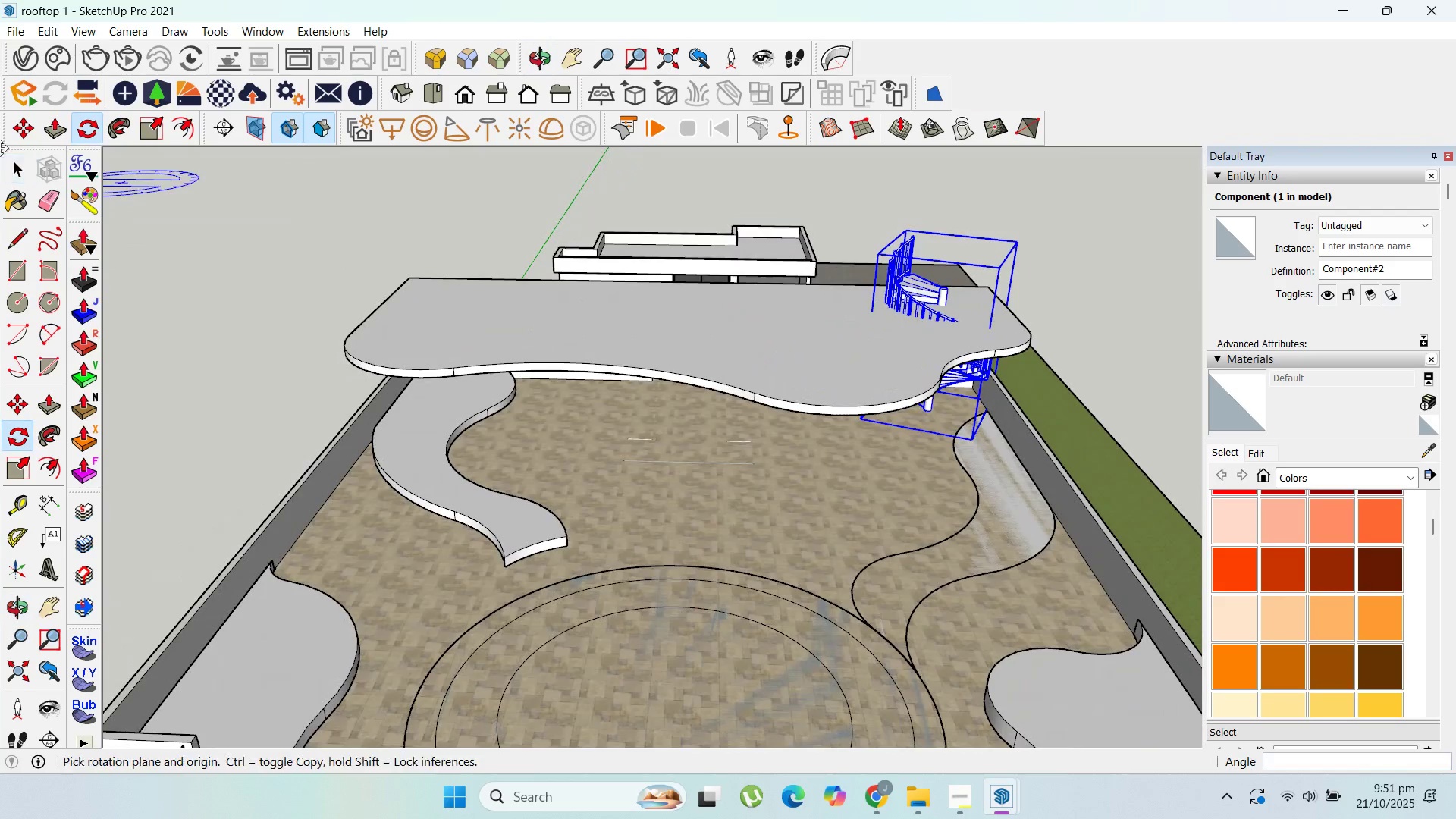 
left_click([19, 155])
 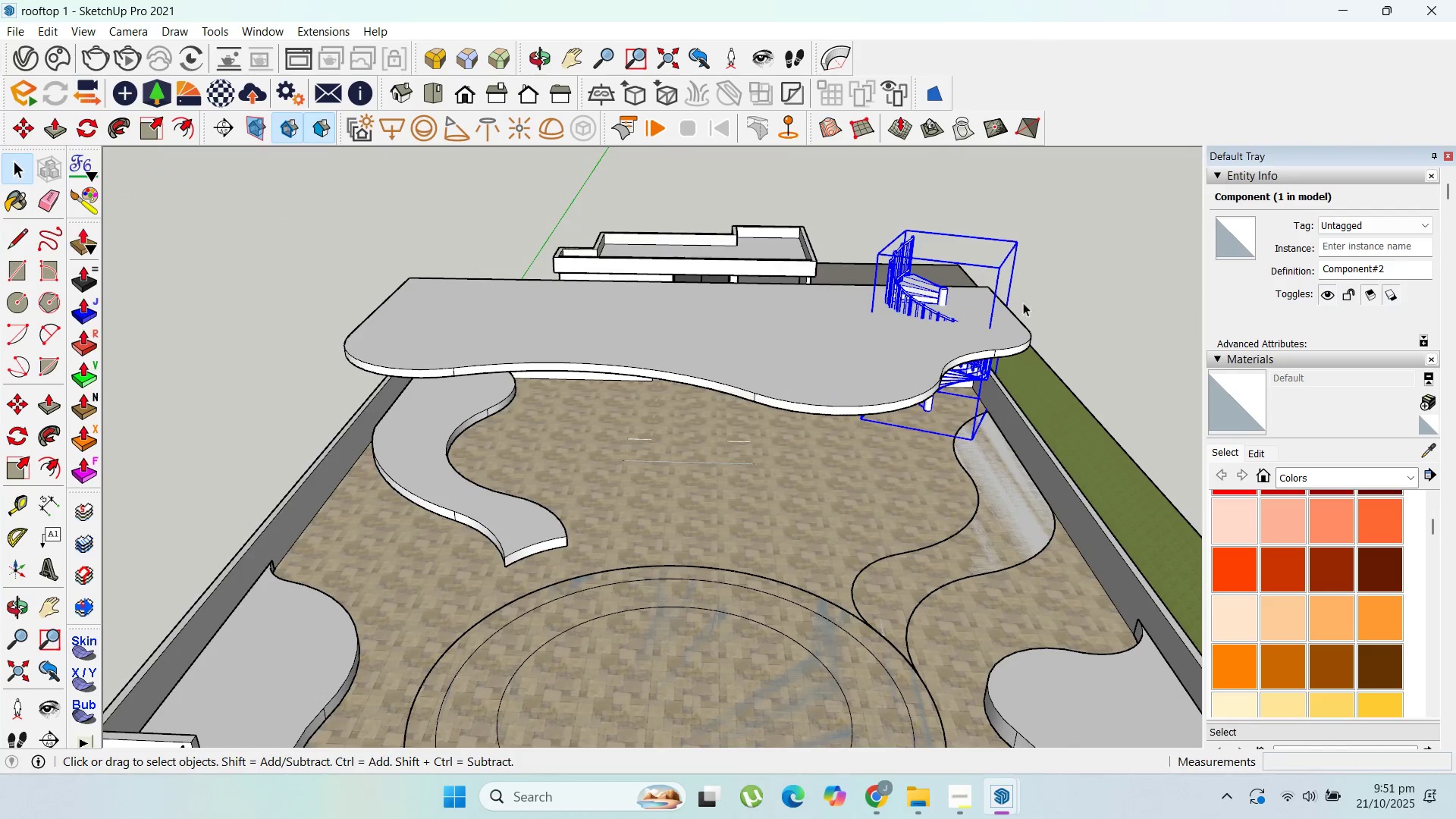 
scroll: coordinate [880, 365], scroll_direction: down, amount: 2.0
 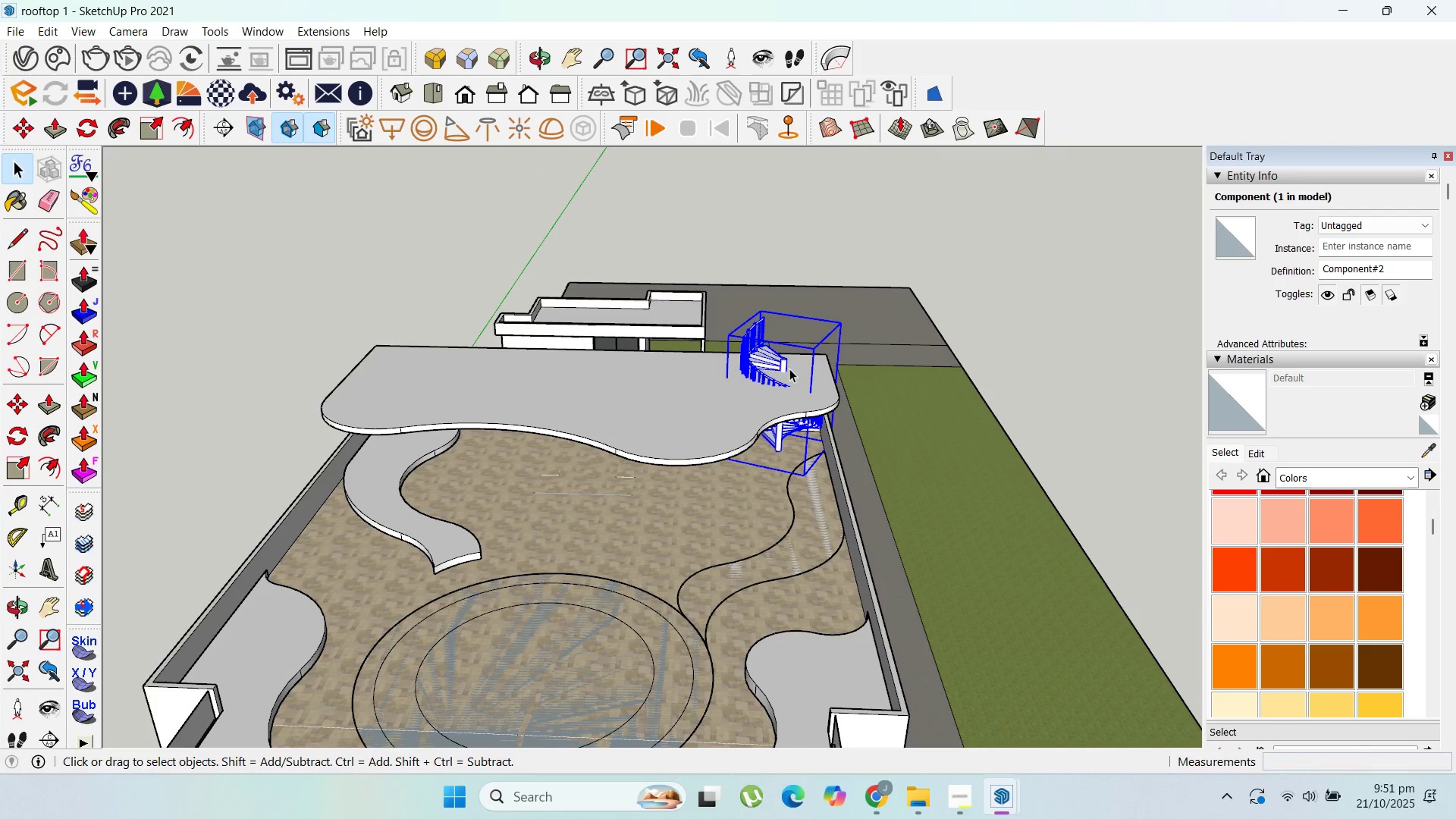 
left_click([789, 369])
 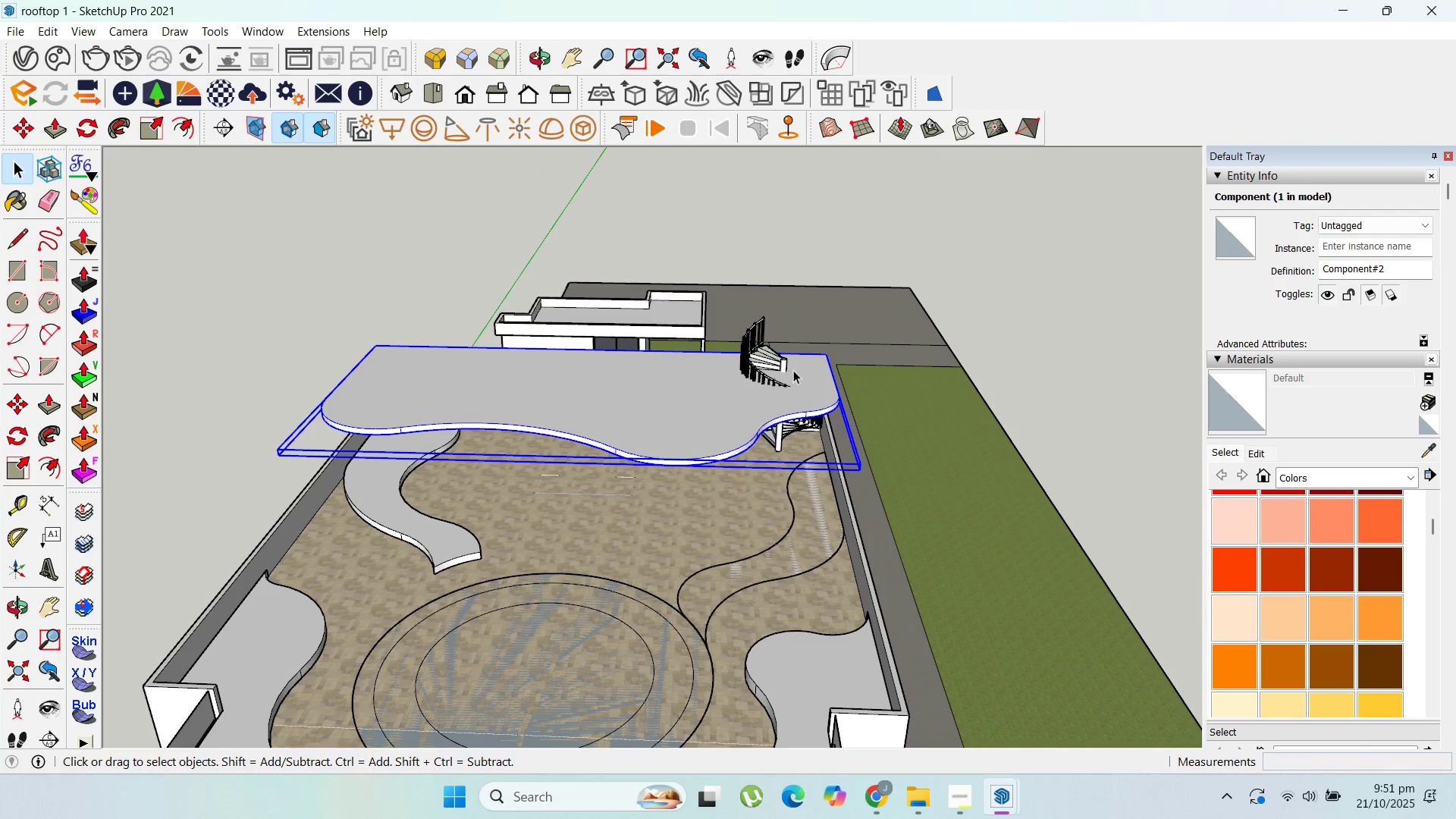 
scroll: coordinate [798, 376], scroll_direction: up, amount: 4.0
 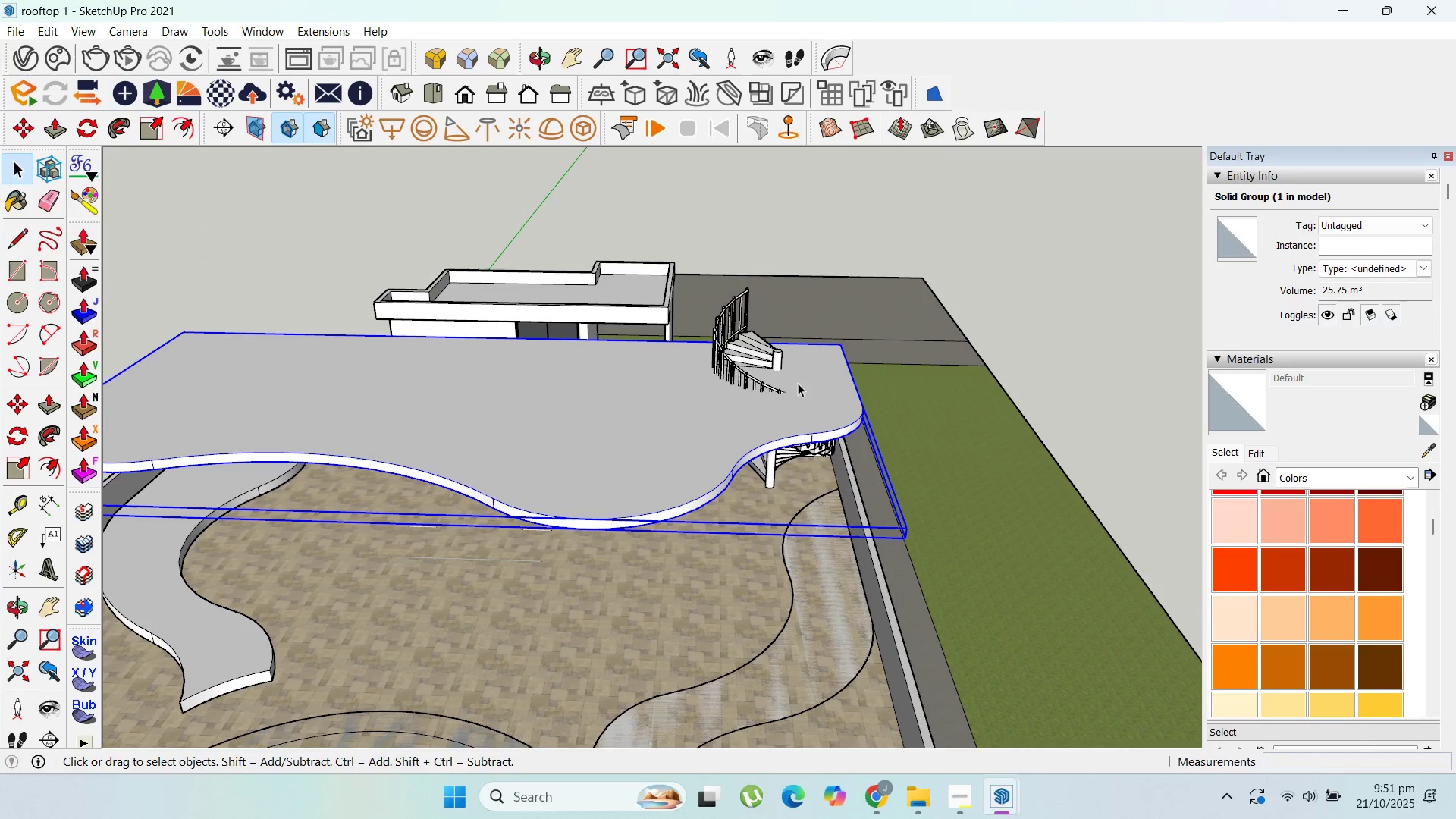 
key(M)
 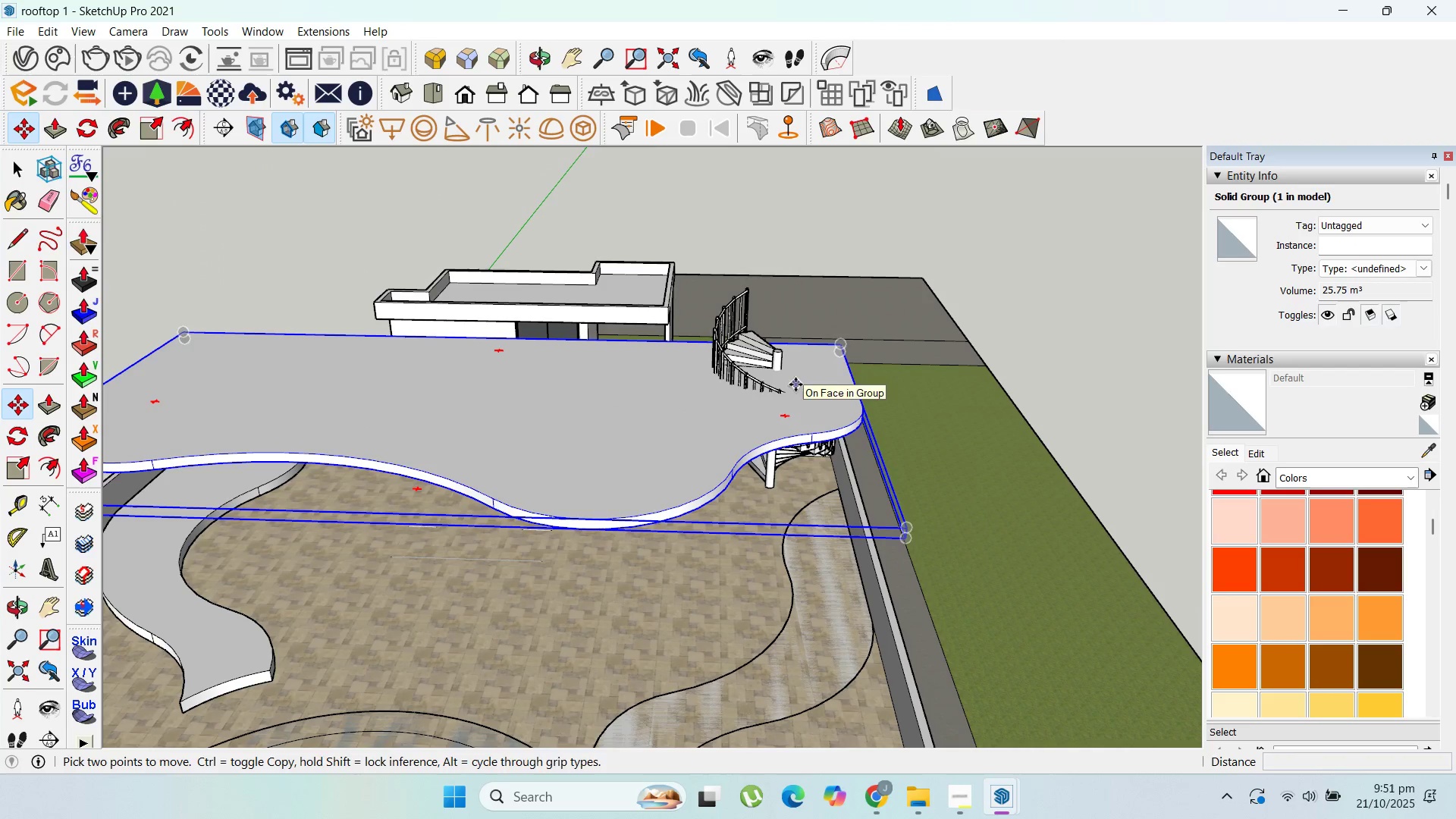 
left_click([795, 384])
 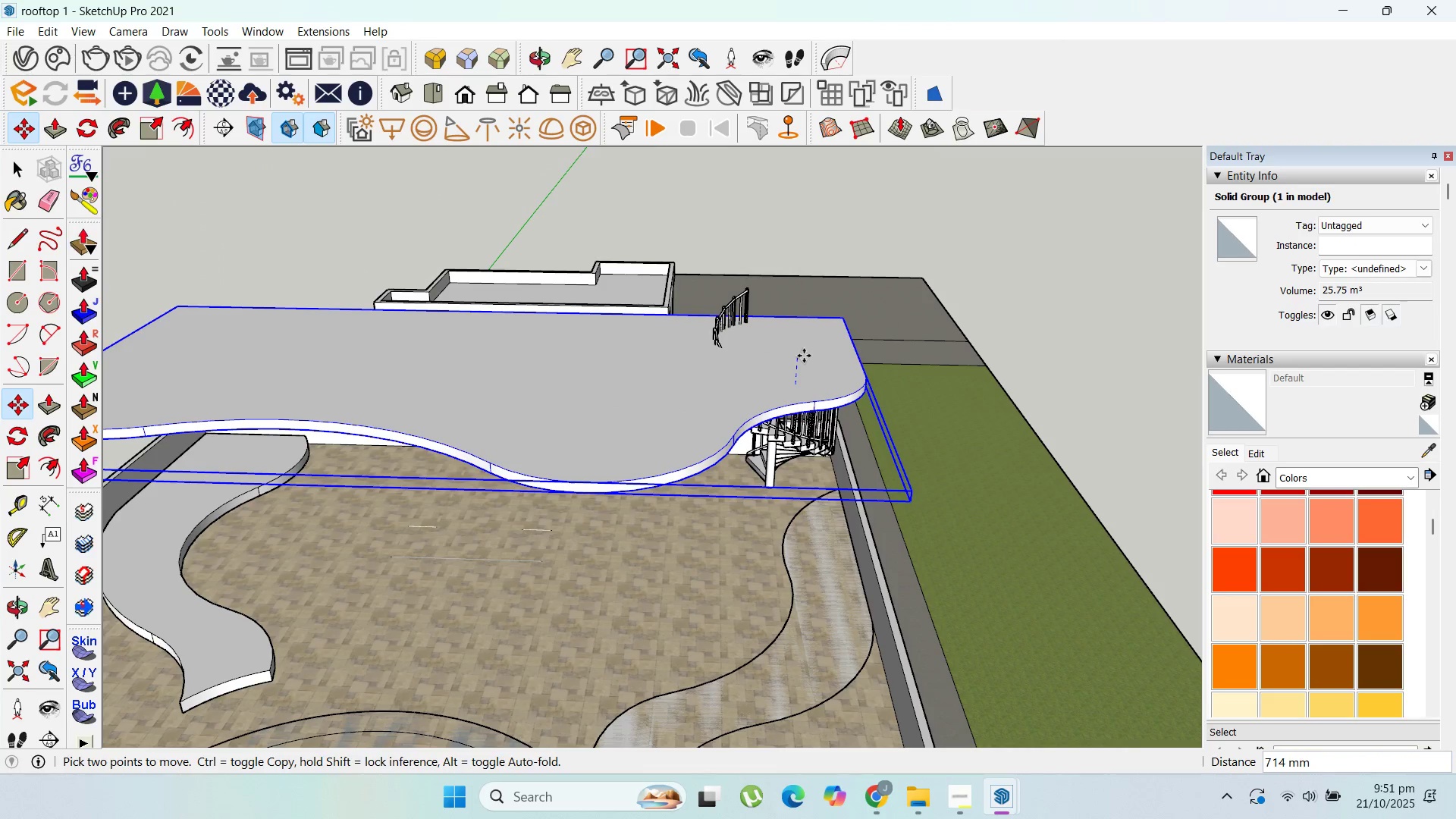 
key(CapsLock)
 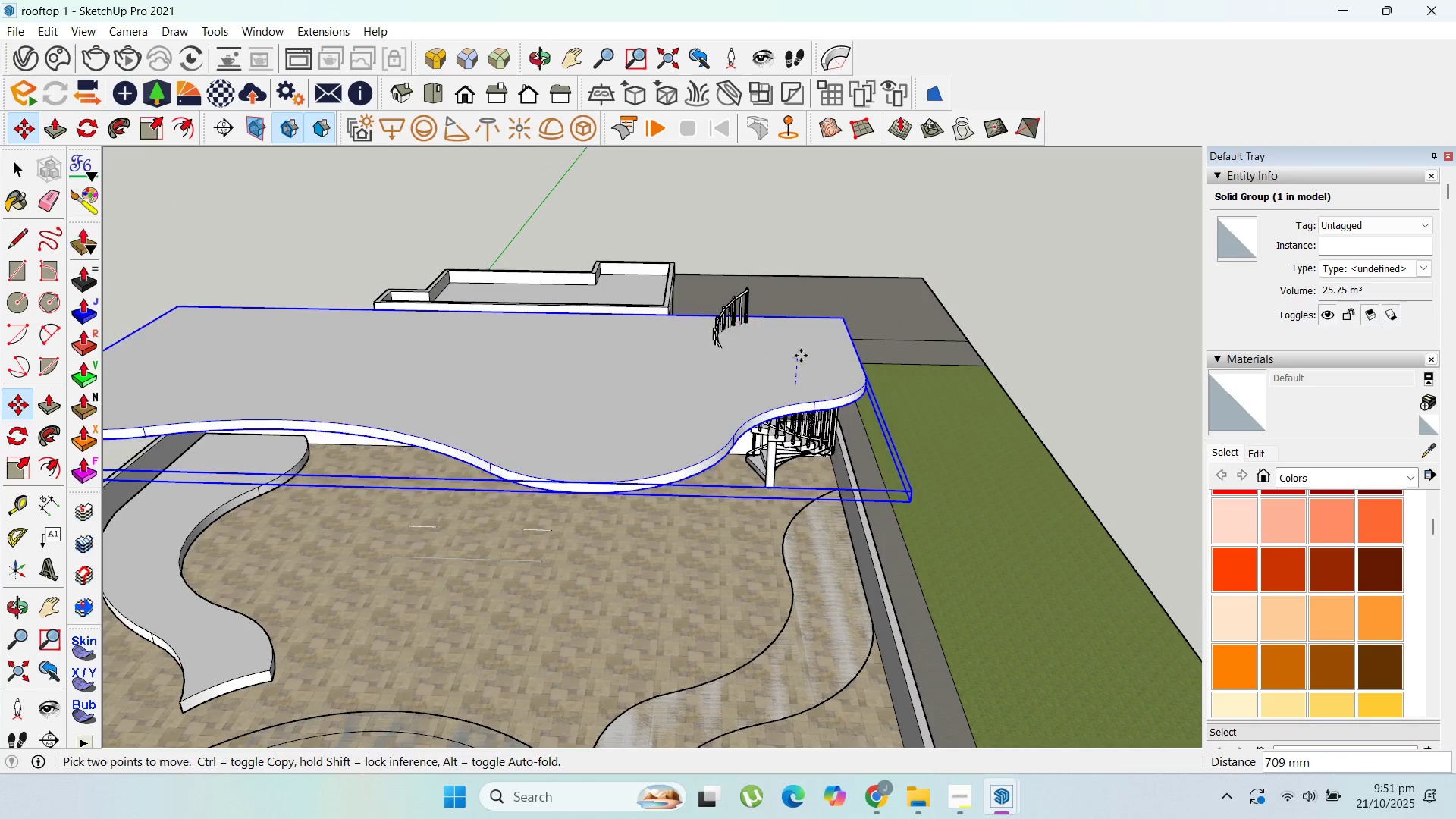 
hold_key(key=ShiftLeft, duration=0.74)
 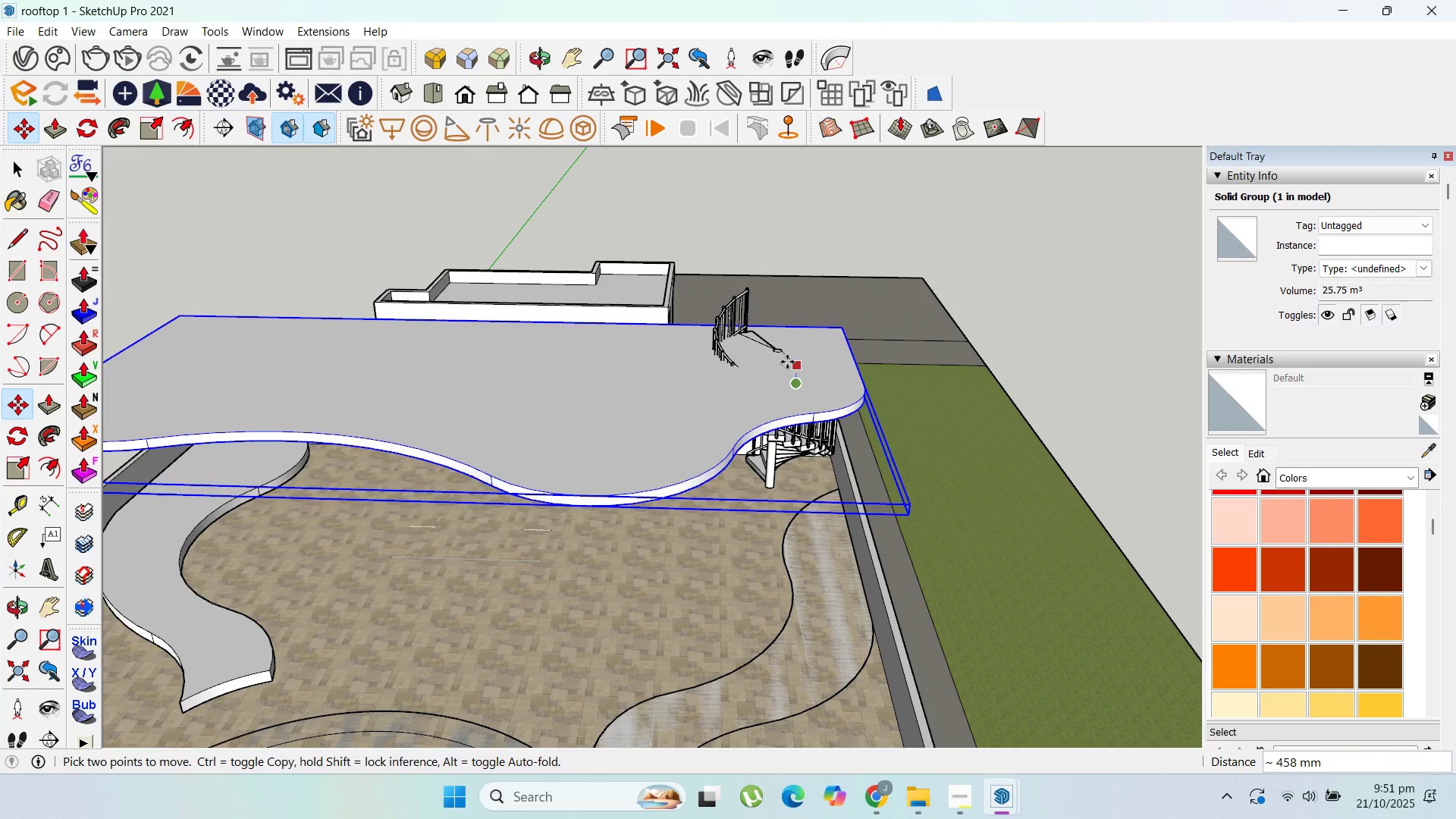 
key(Escape)
 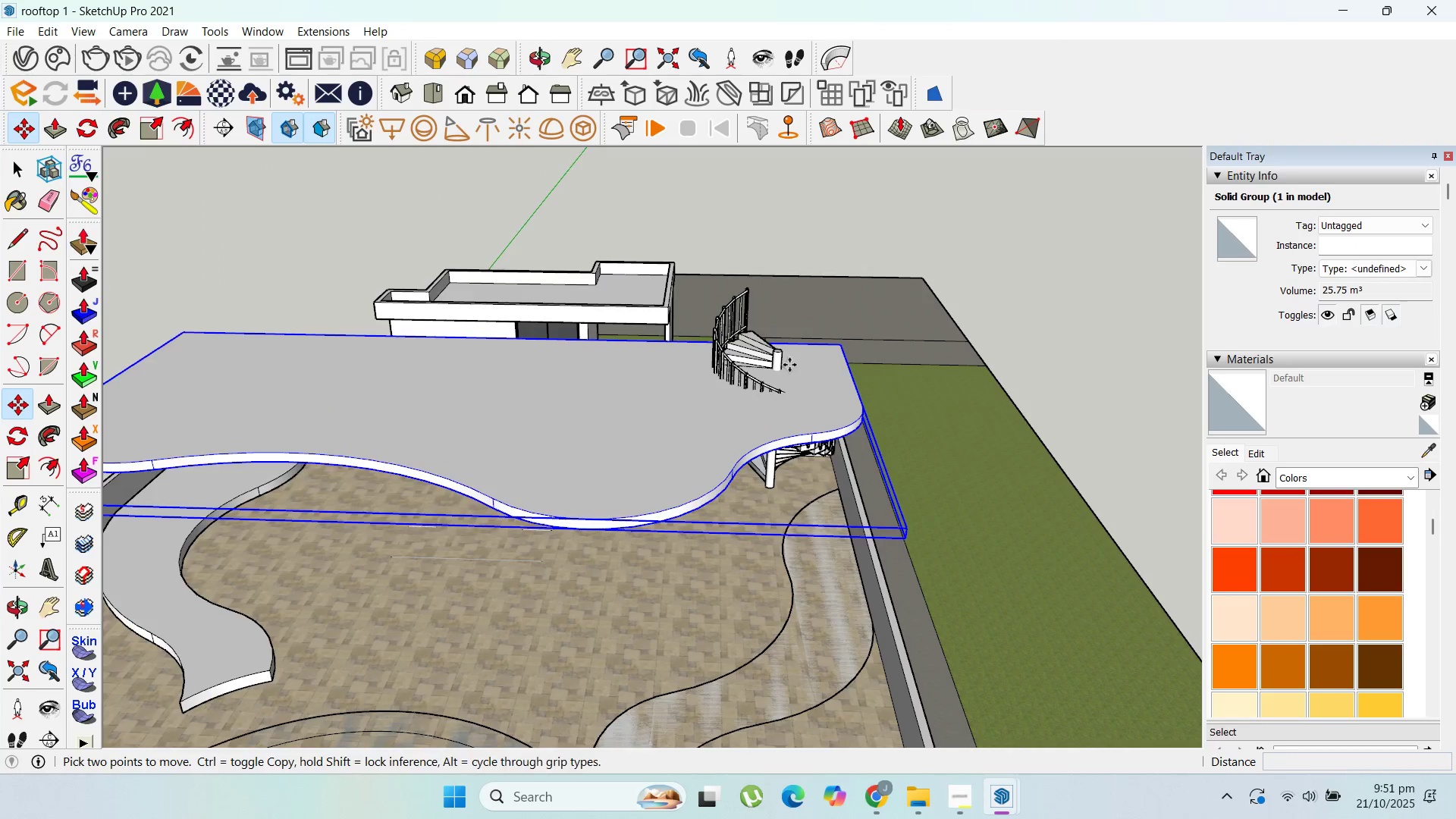 
scroll: coordinate [787, 382], scroll_direction: up, amount: 4.0
 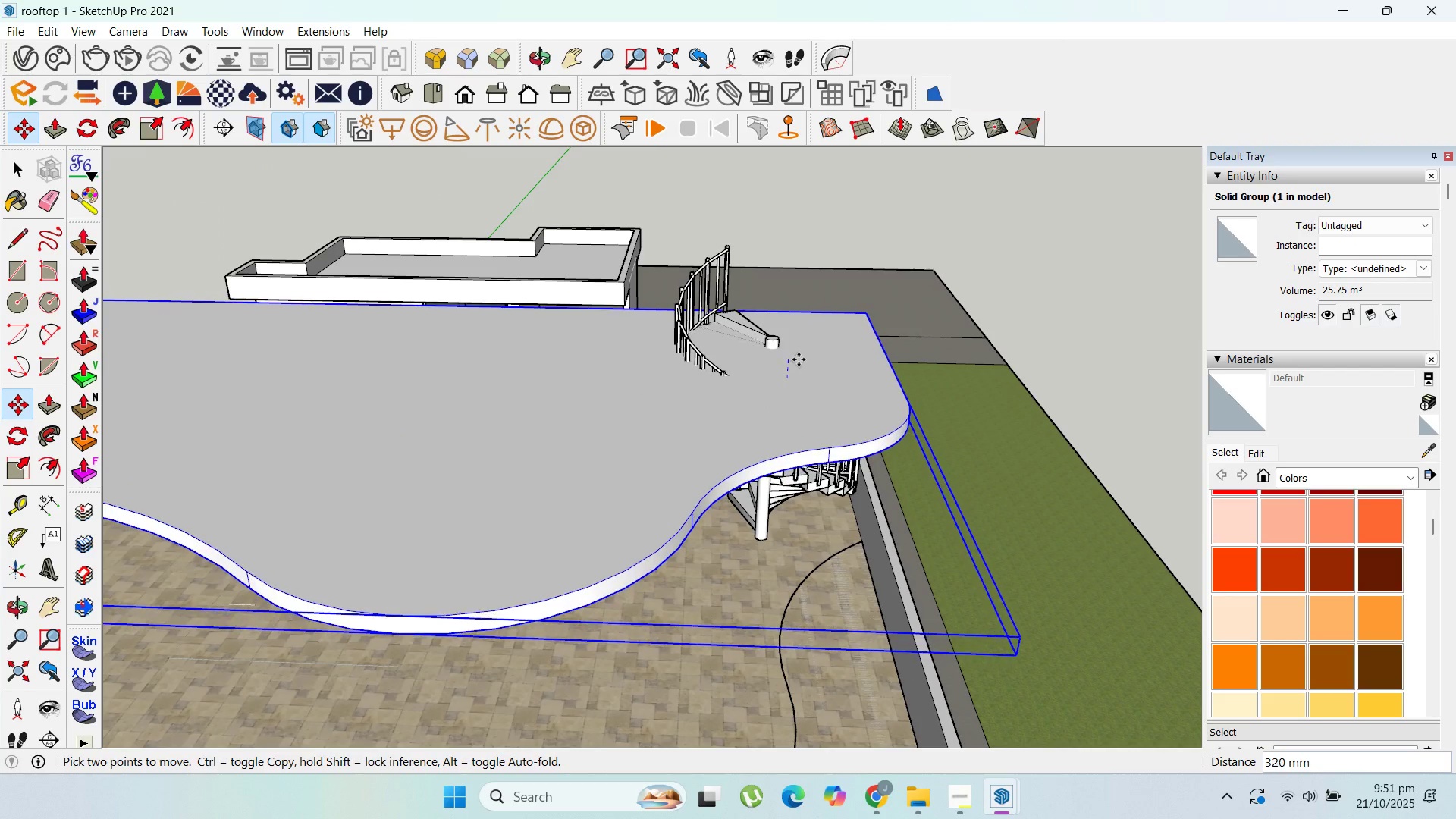 
hold_key(key=ShiftLeft, duration=1.47)
left_click([779, 340])
 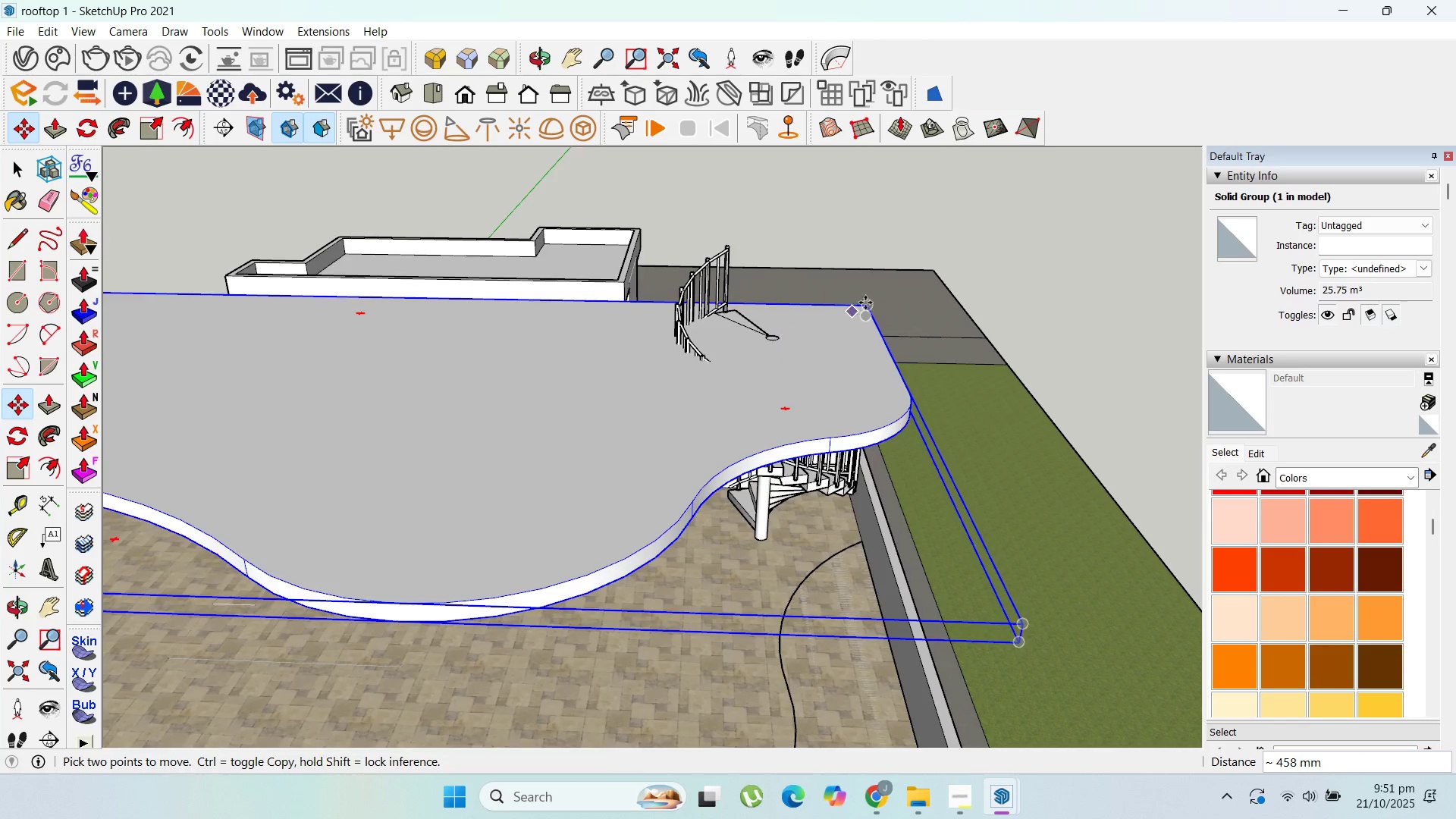 
scroll: coordinate [880, 382], scroll_direction: down, amount: 7.0
 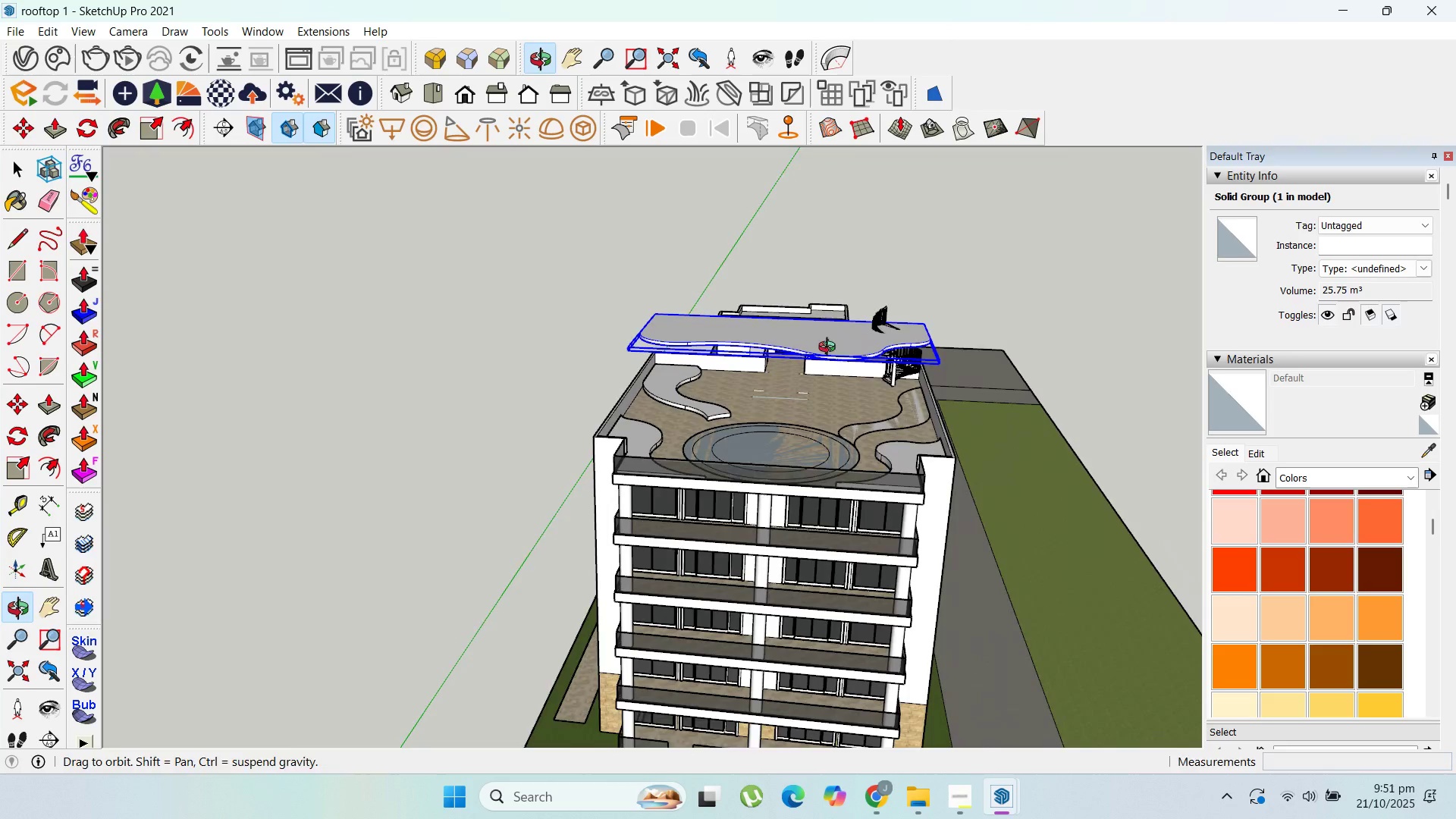 
scroll: coordinate [943, 348], scroll_direction: up, amount: 4.0
 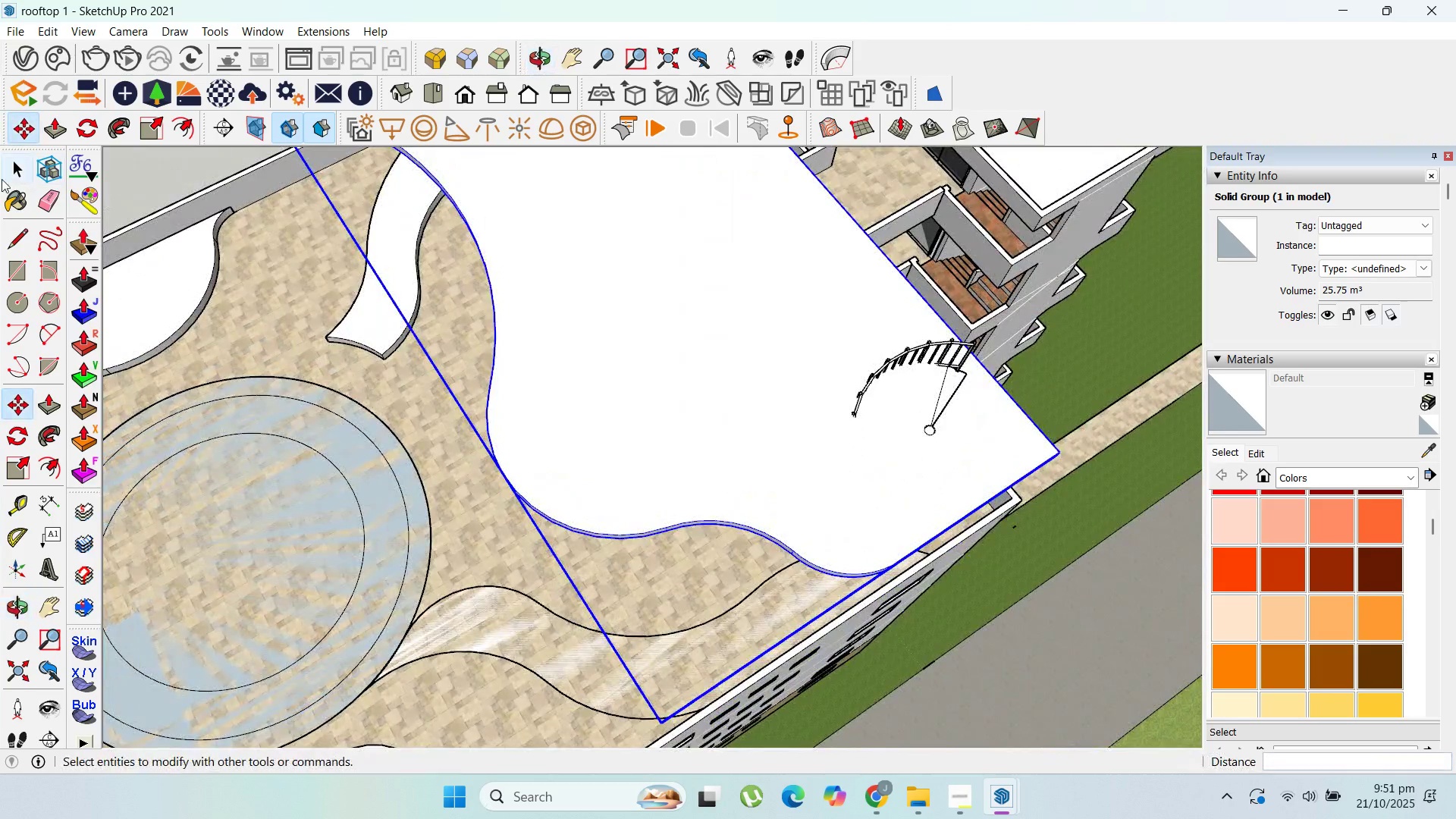 
left_click([22, 169])
 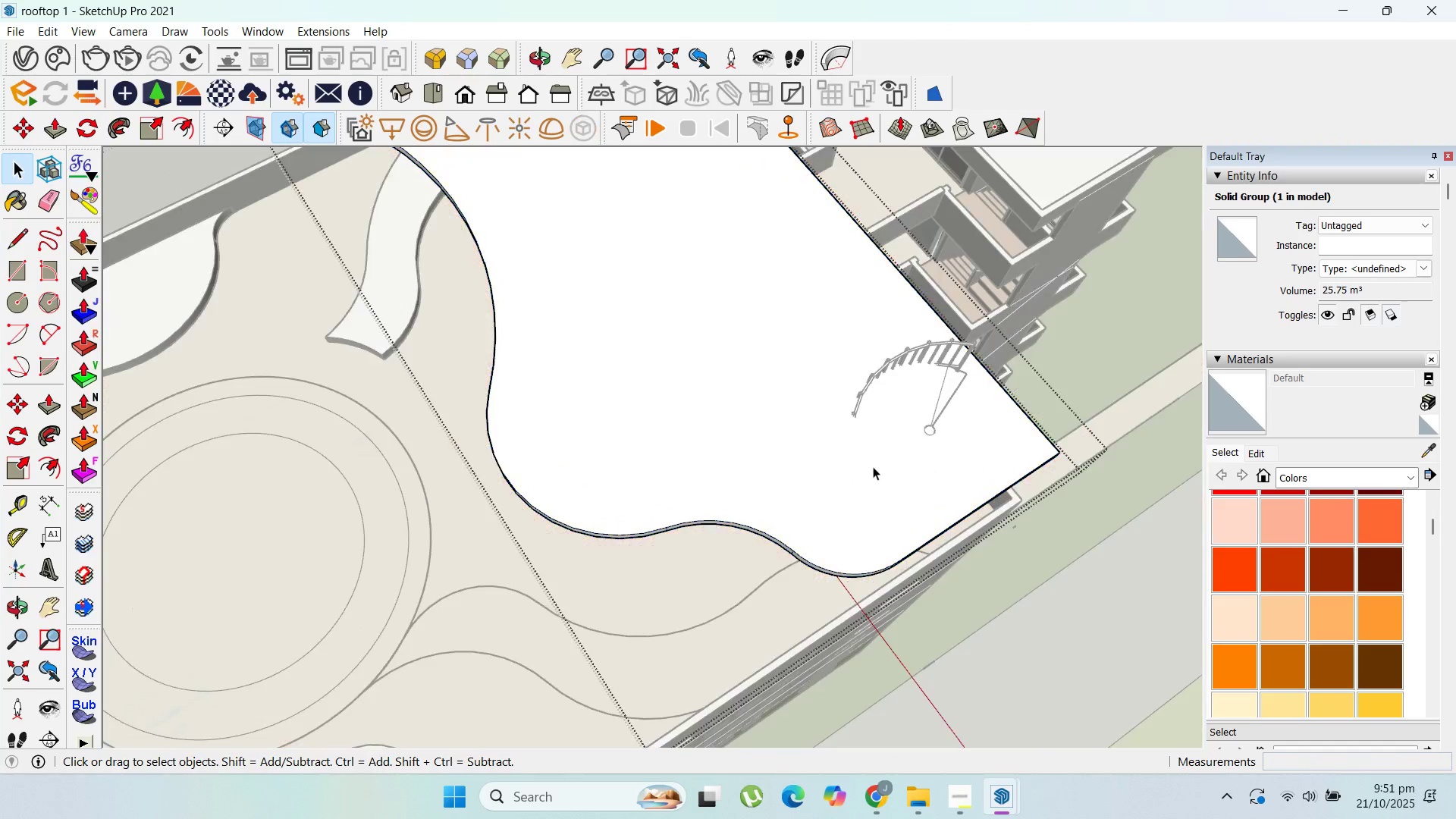 
triple_click([872, 466])
 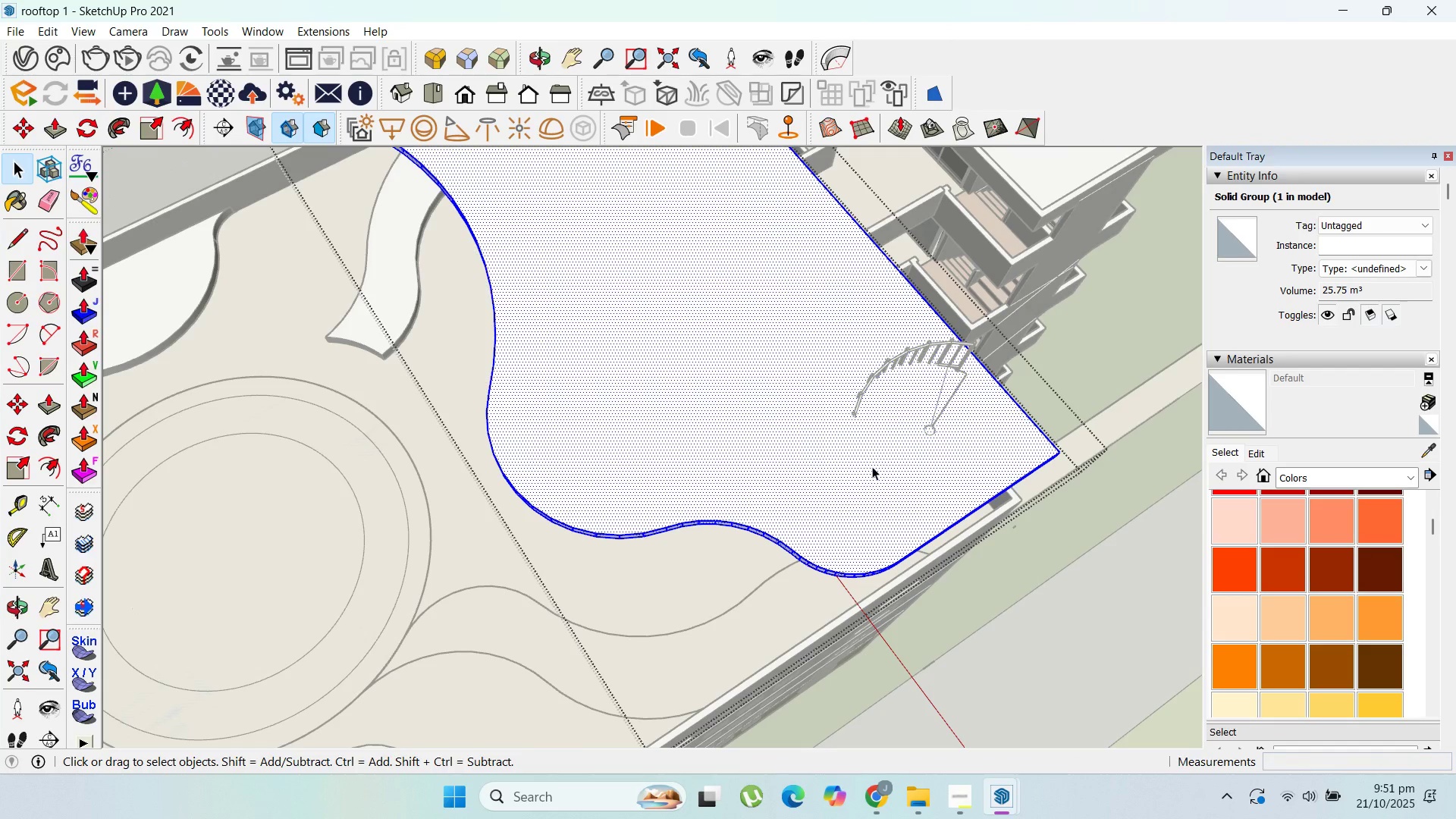 
triple_click([872, 466])
 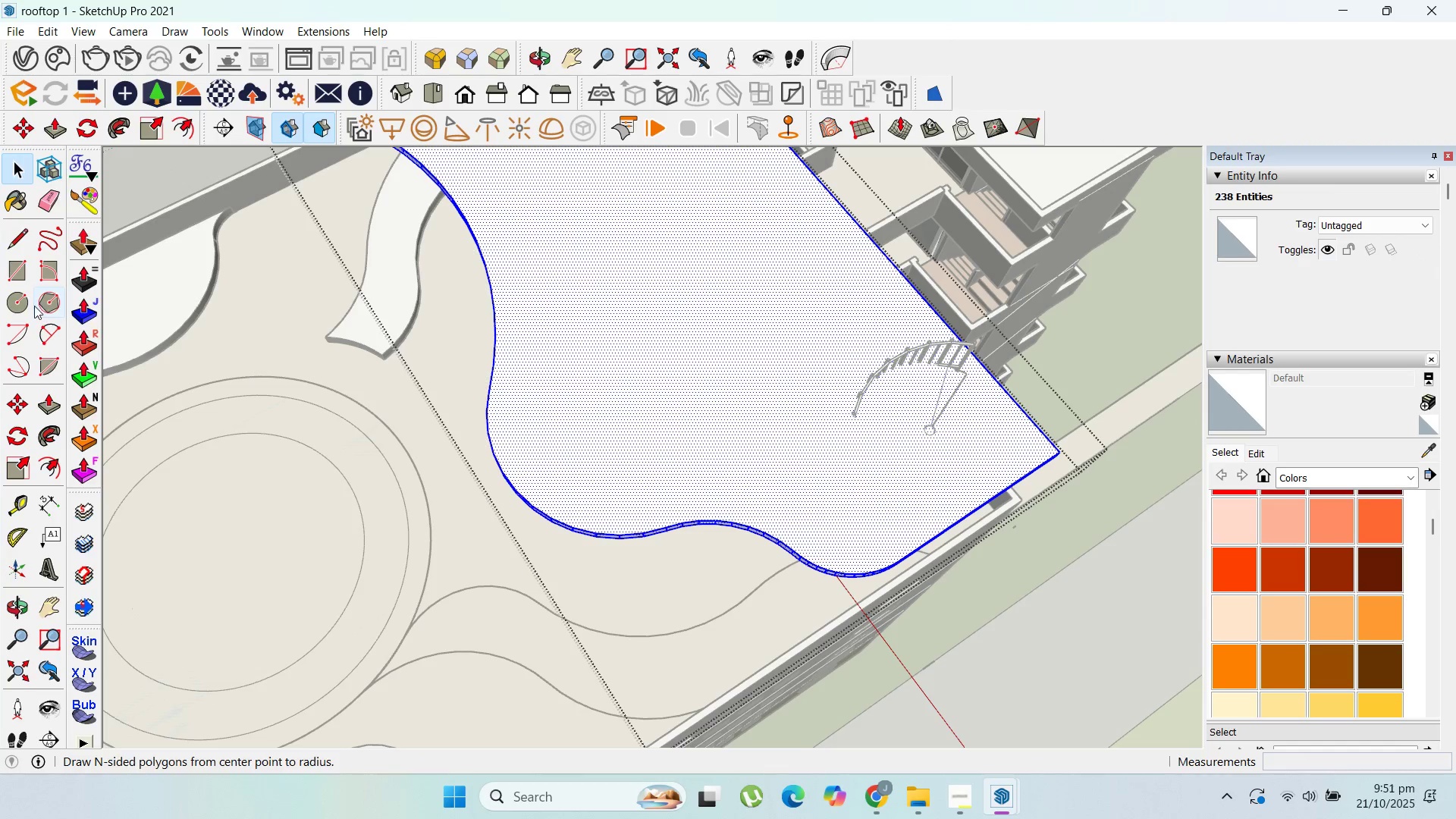 
left_click_drag(start_coordinate=[24, 304], to_coordinate=[28, 304])
 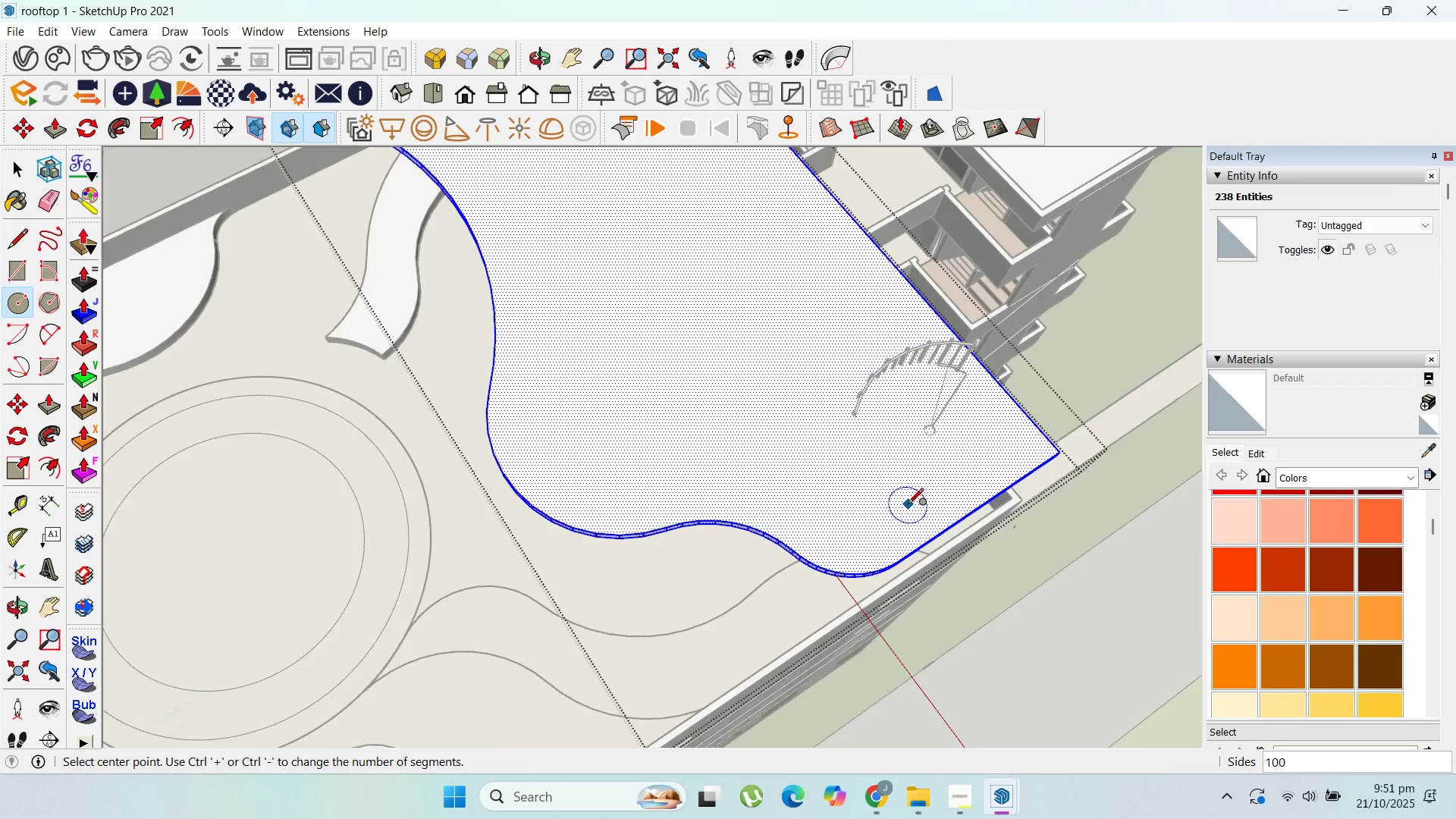 
scroll: coordinate [941, 402], scroll_direction: up, amount: 10.0
 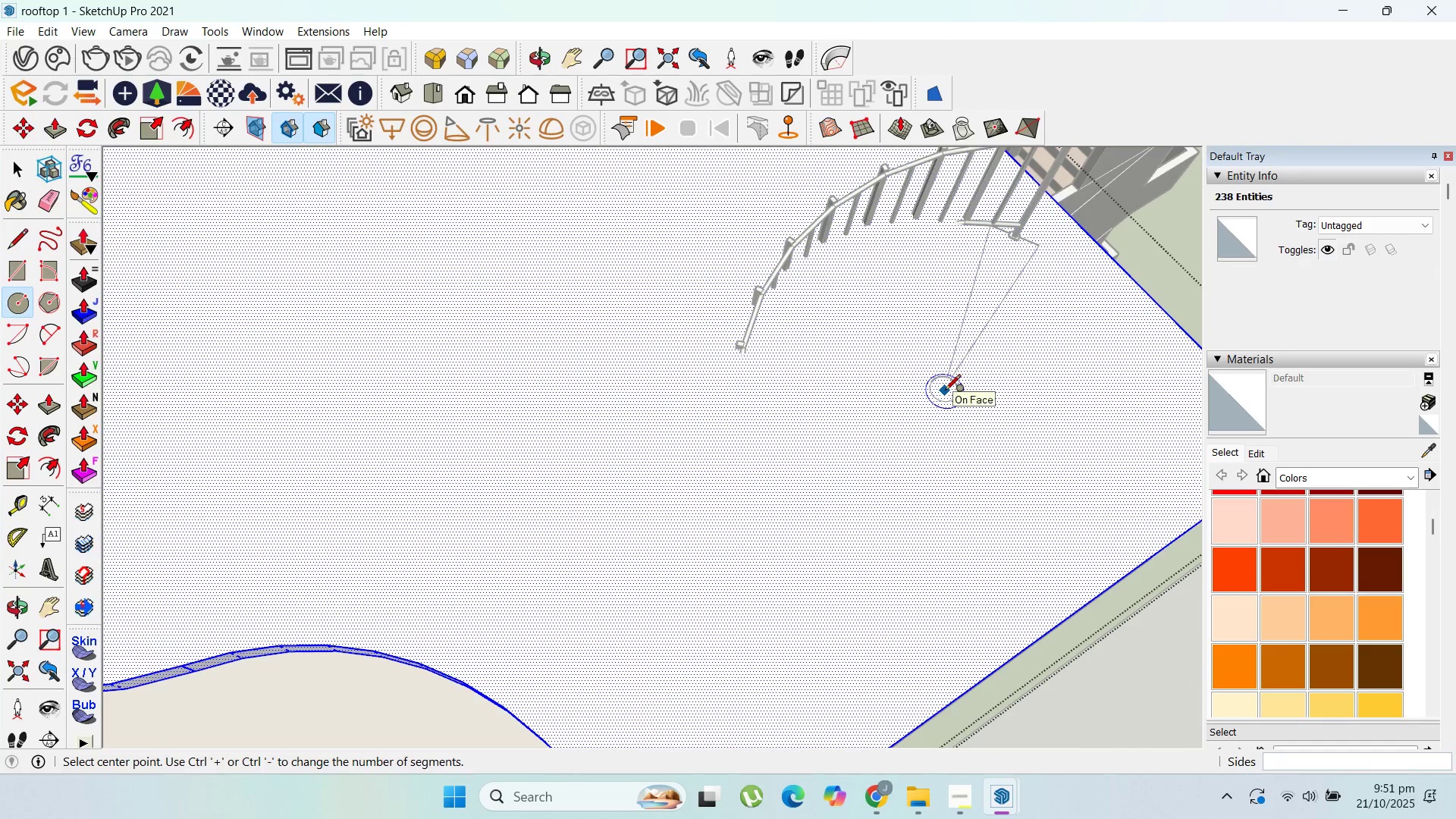 
left_click([945, 391])
 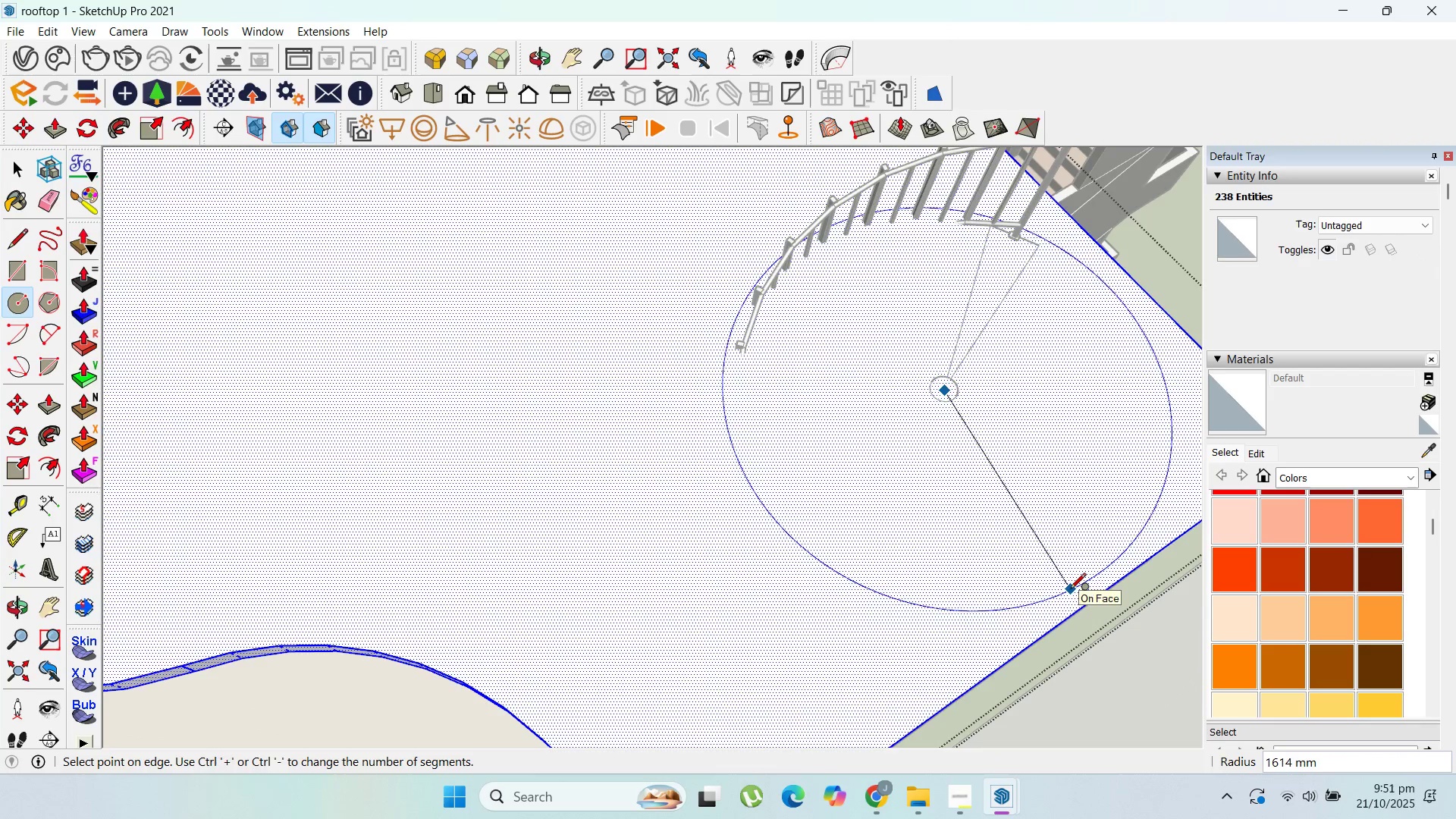 
left_click([1065, 588])
 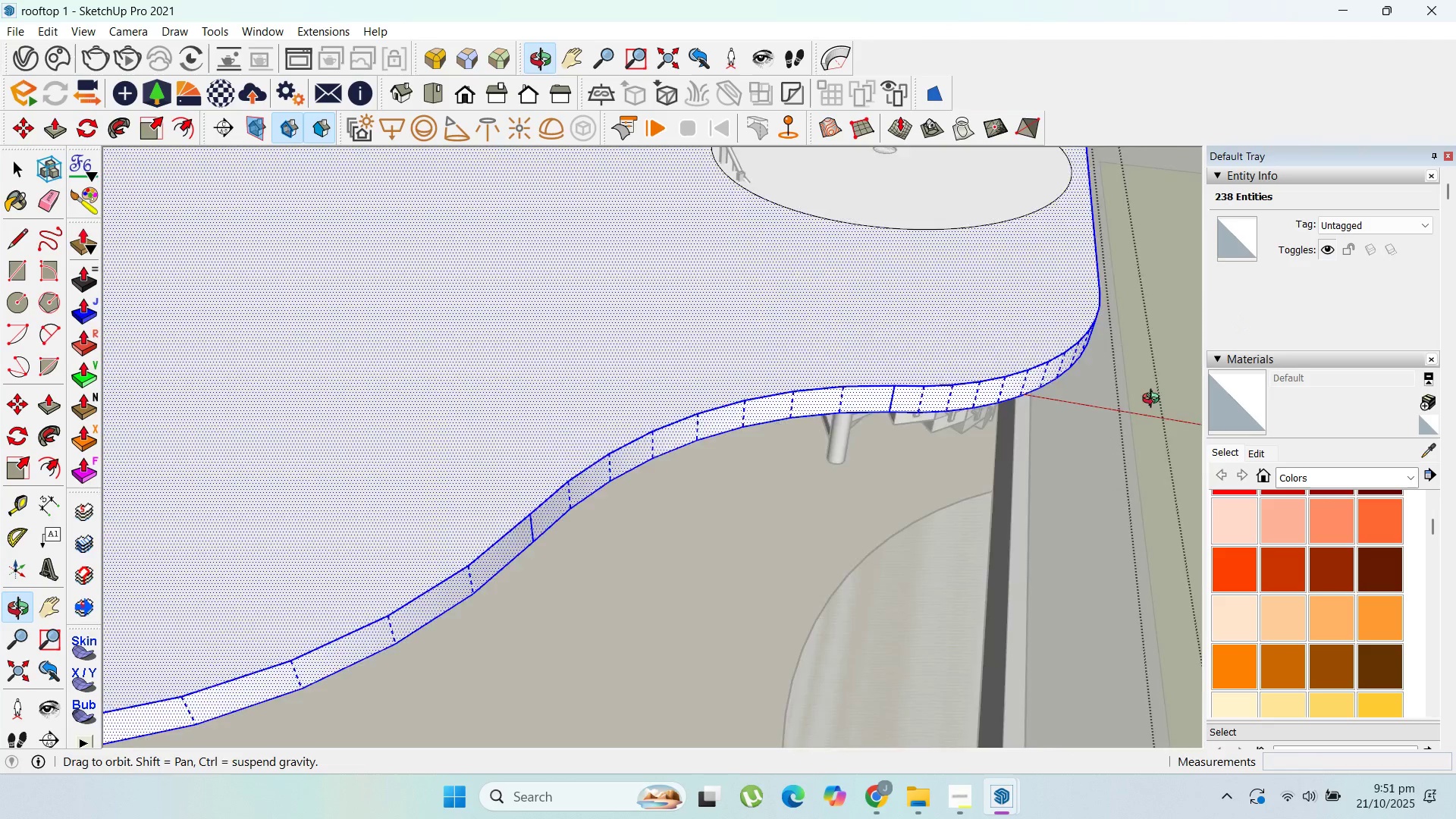 
scroll: coordinate [1078, 455], scroll_direction: down, amount: 3.0
 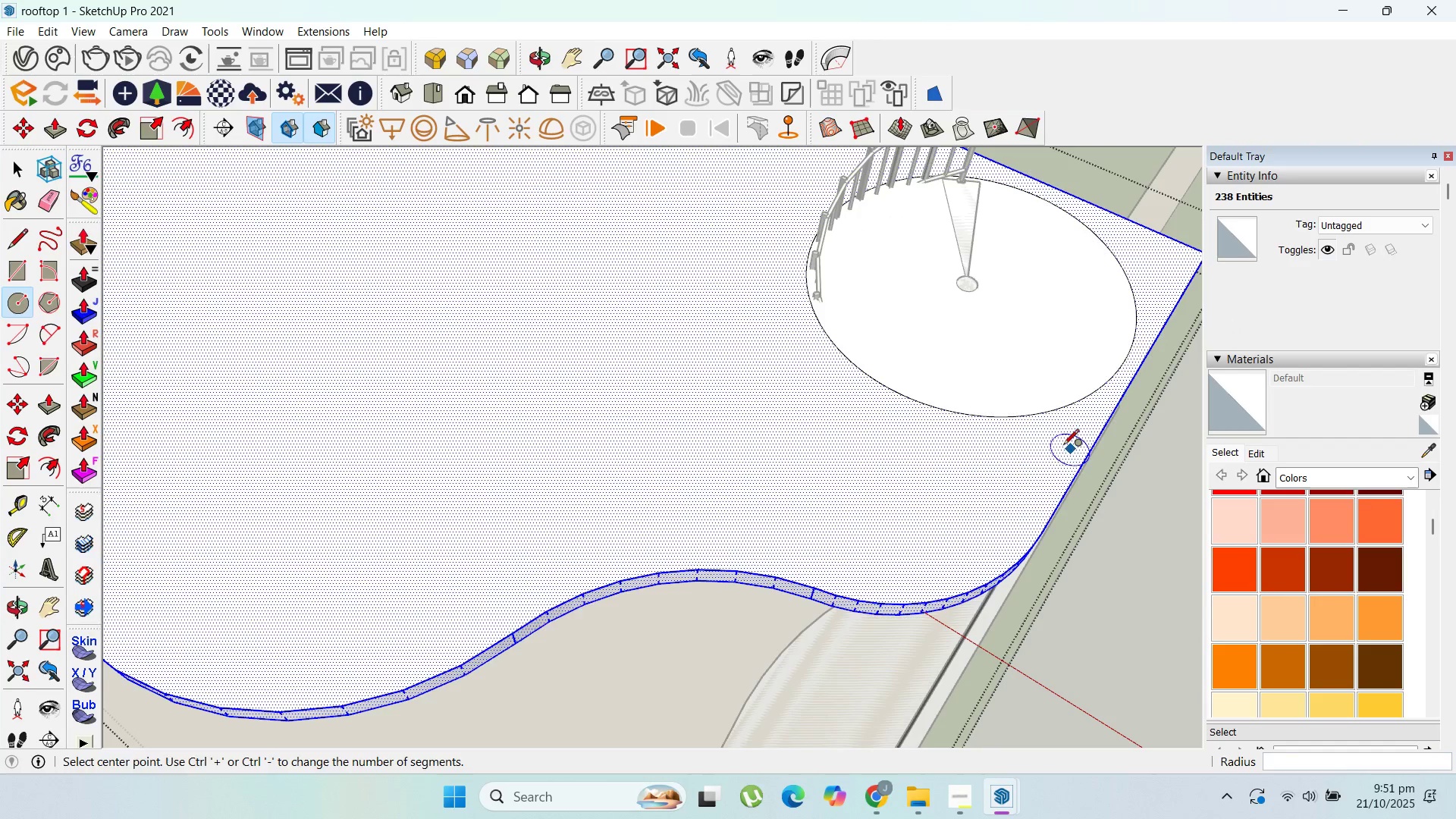 
key(P)
 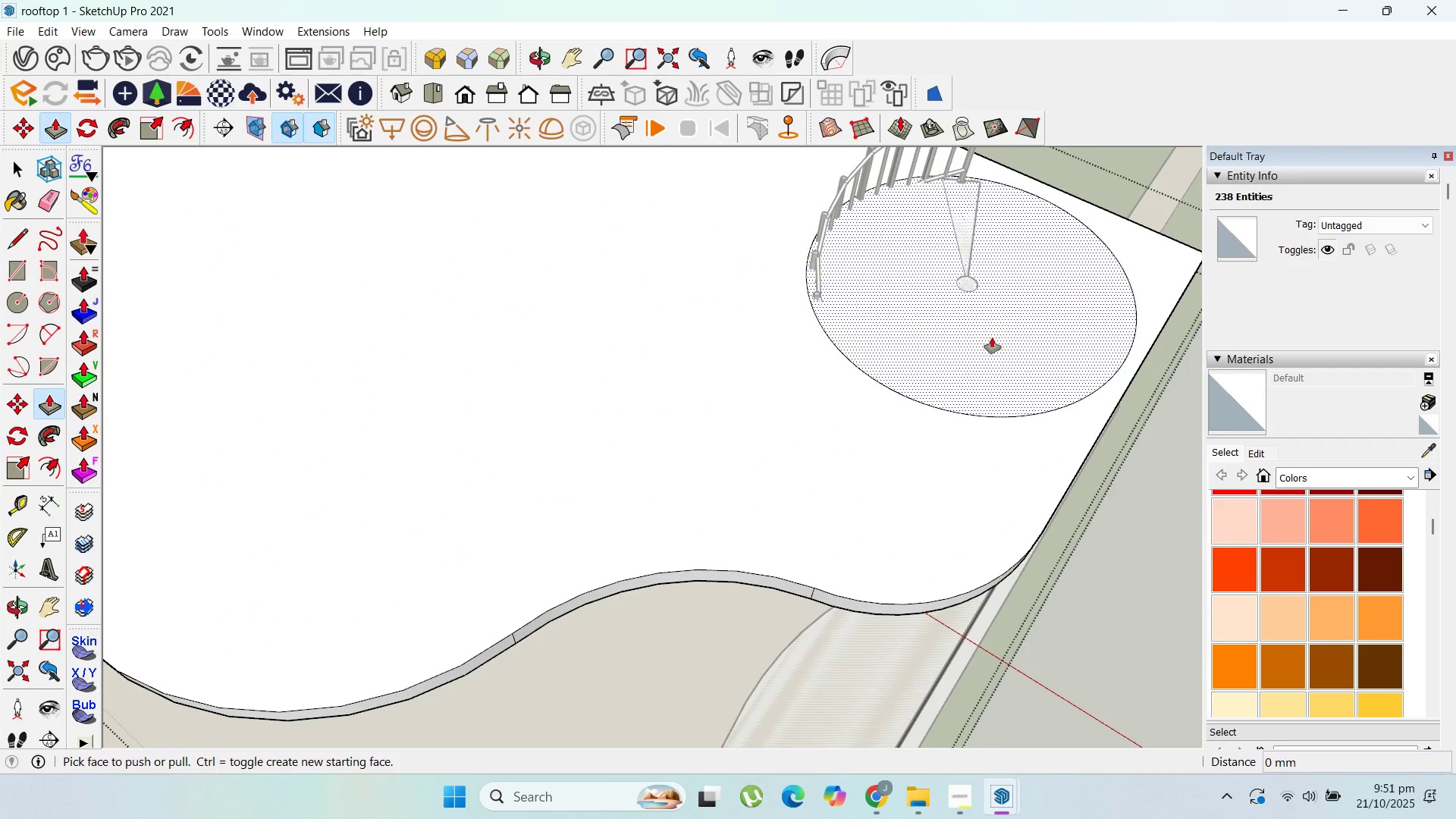 
left_click_drag(start_coordinate=[992, 337], to_coordinate=[886, 383])
 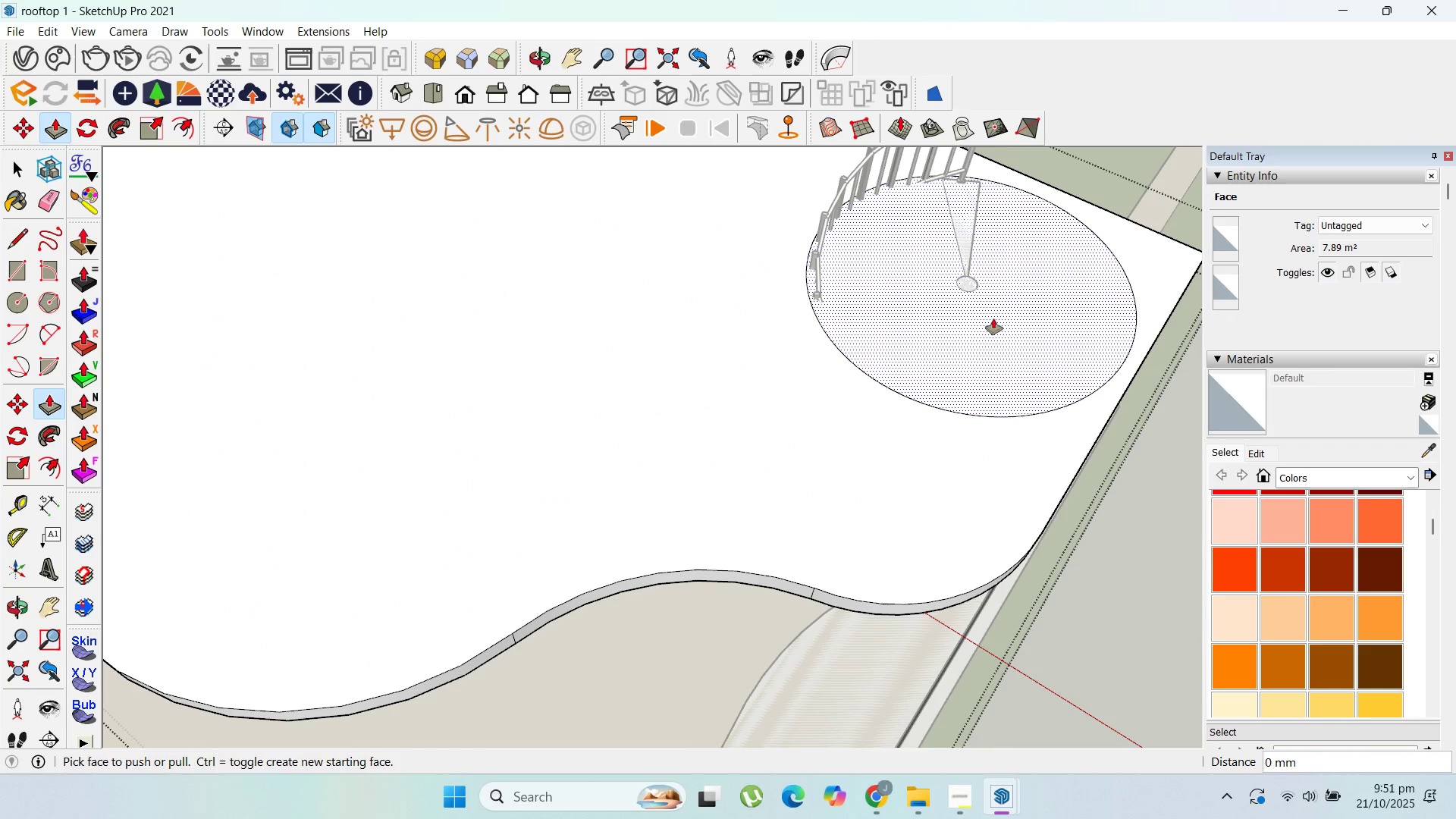 
left_click_drag(start_coordinate=[993, 318], to_coordinate=[883, 342])
 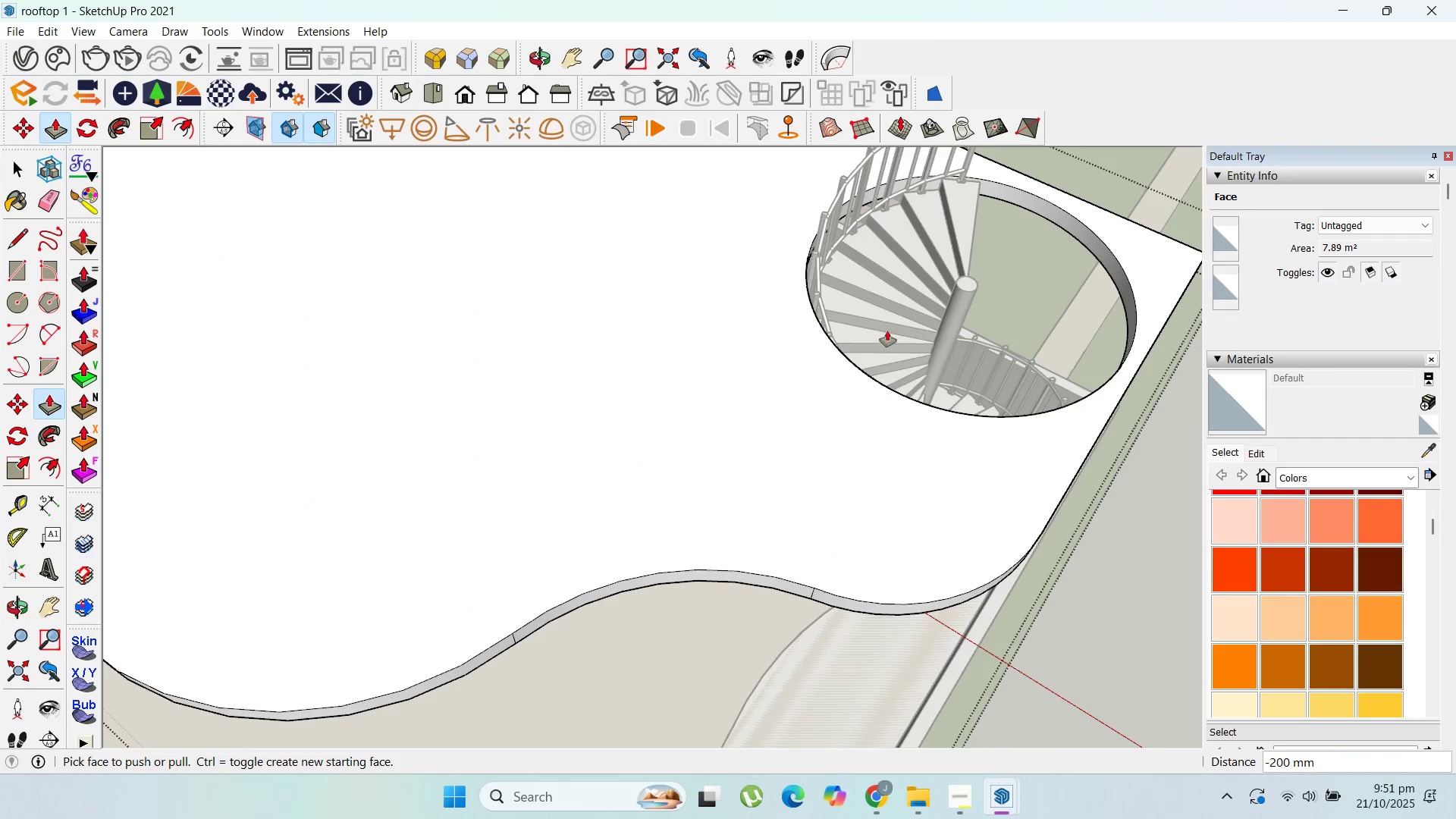 
scroll: coordinate [966, 324], scroll_direction: down, amount: 5.0
 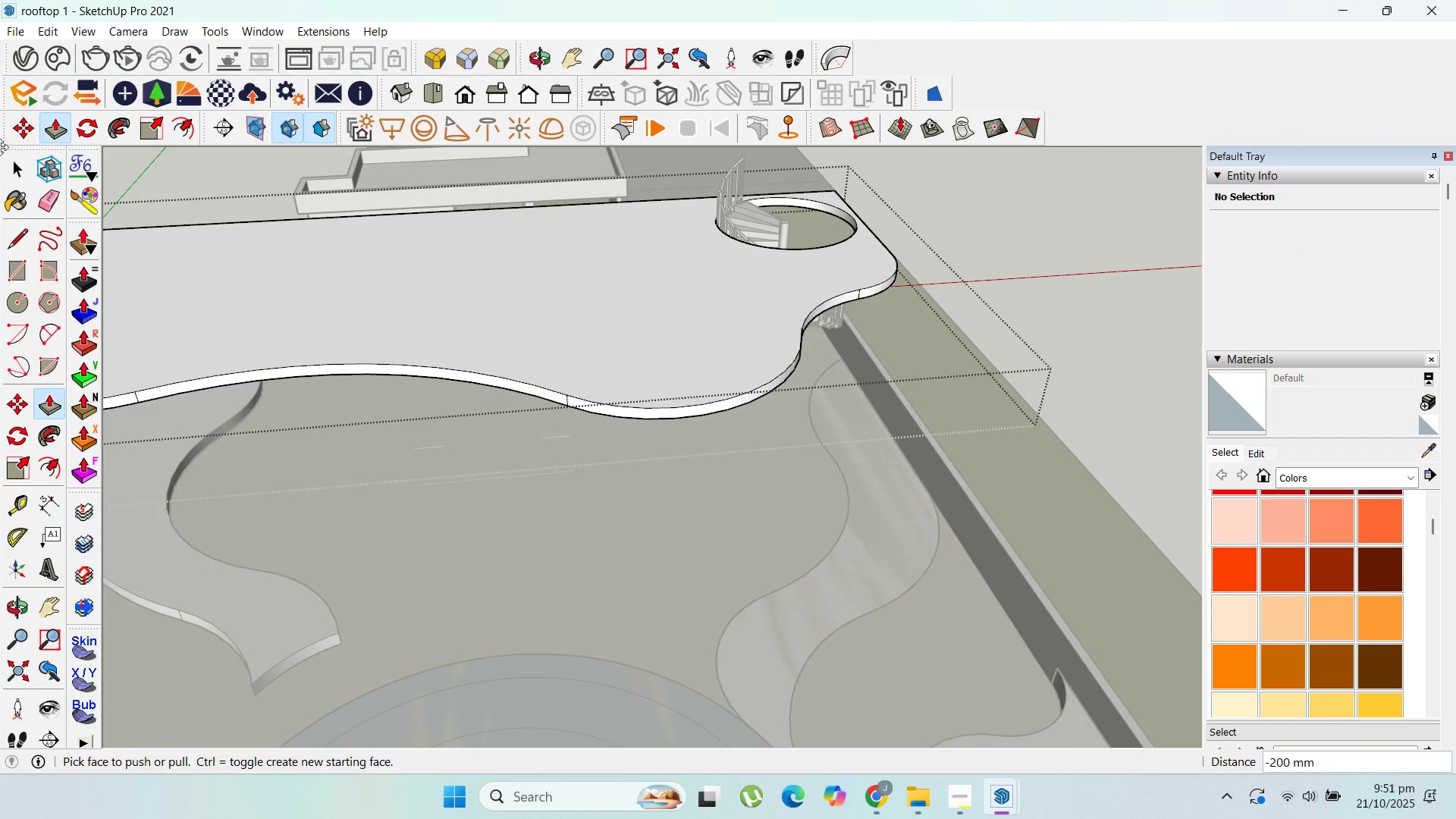 
left_click([11, 162])
 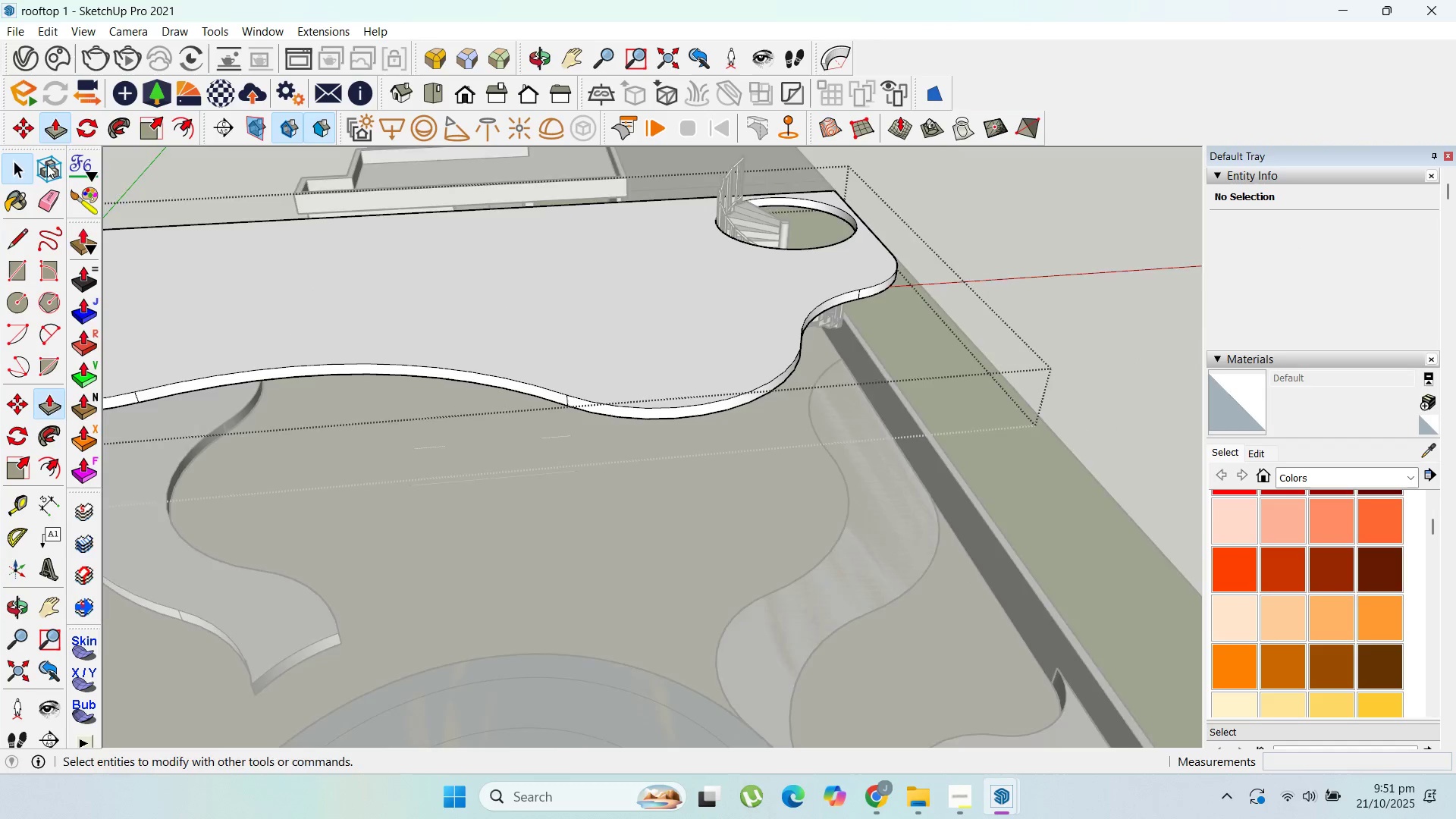 
key(Escape)
 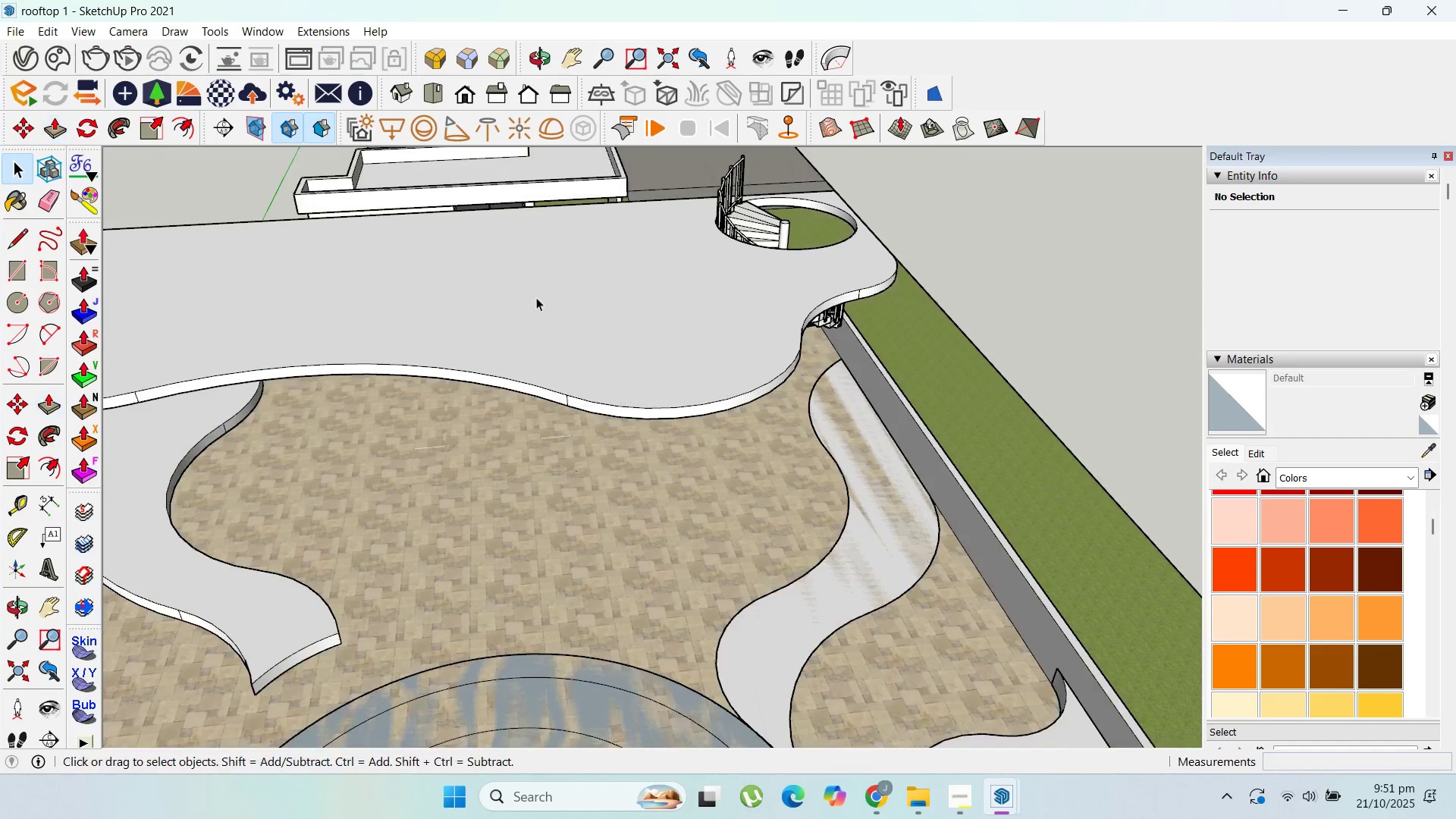 
key(Escape)
 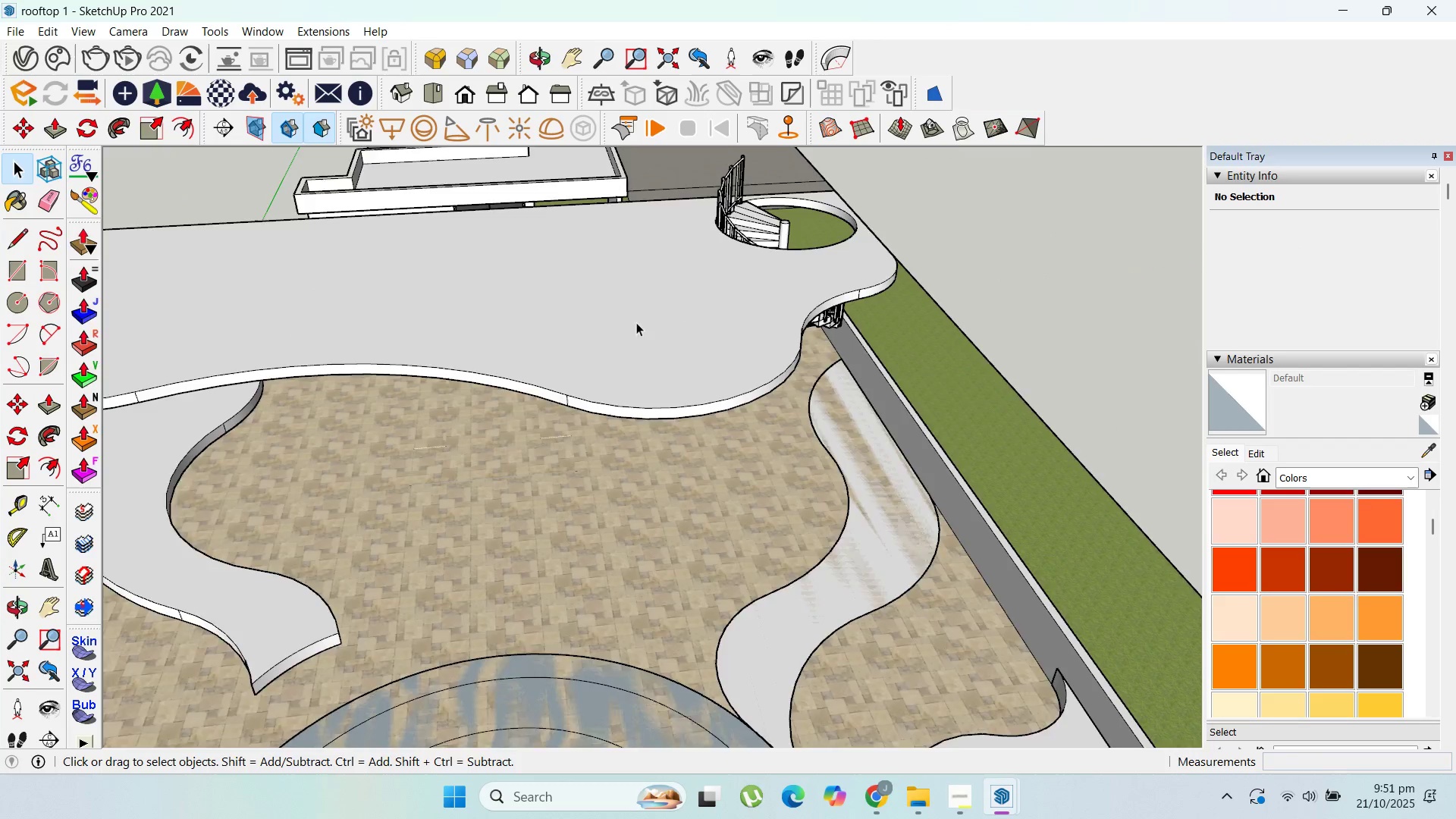 
scroll: coordinate [678, 351], scroll_direction: down, amount: 2.0
 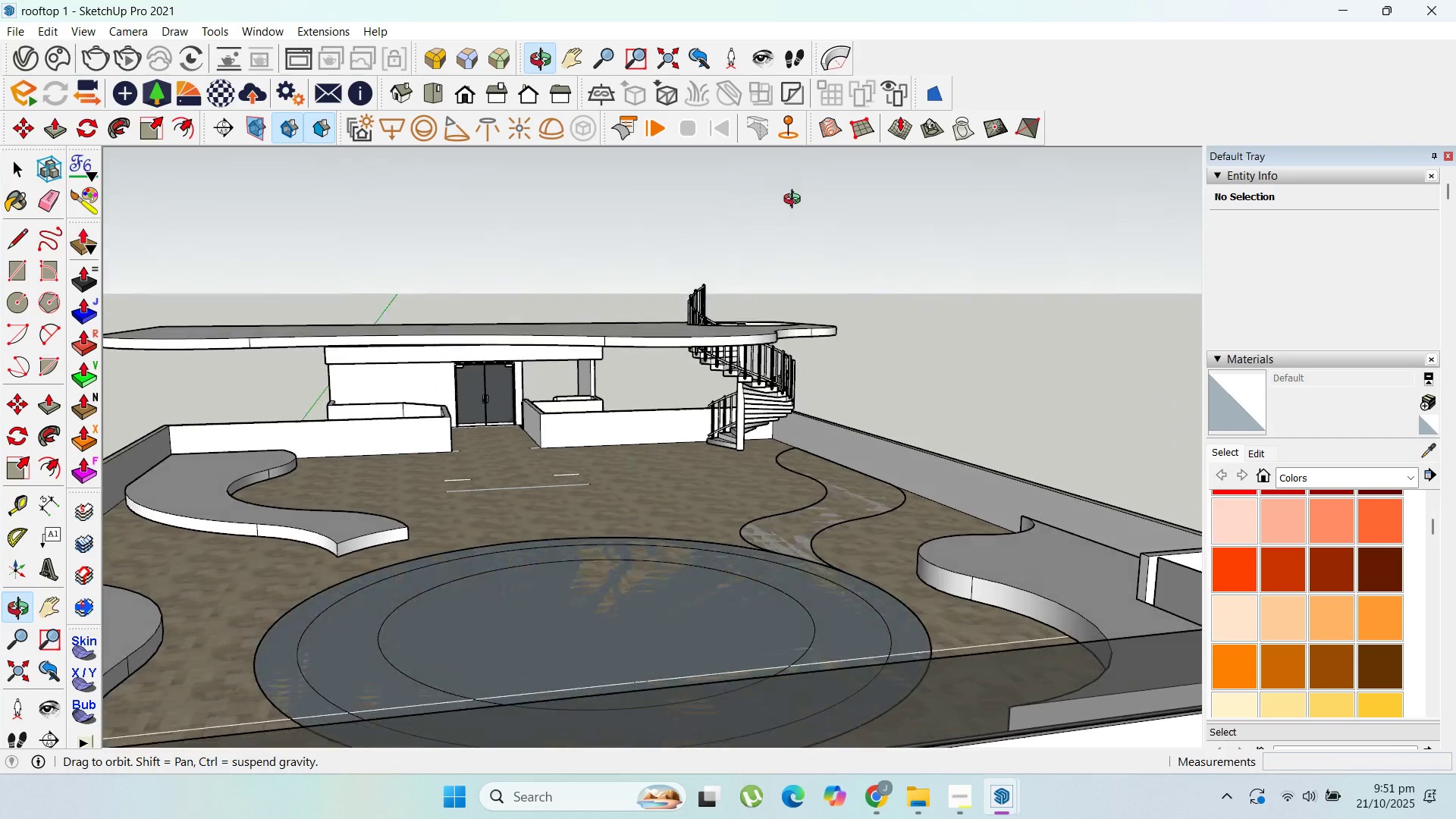 
key(Escape)
 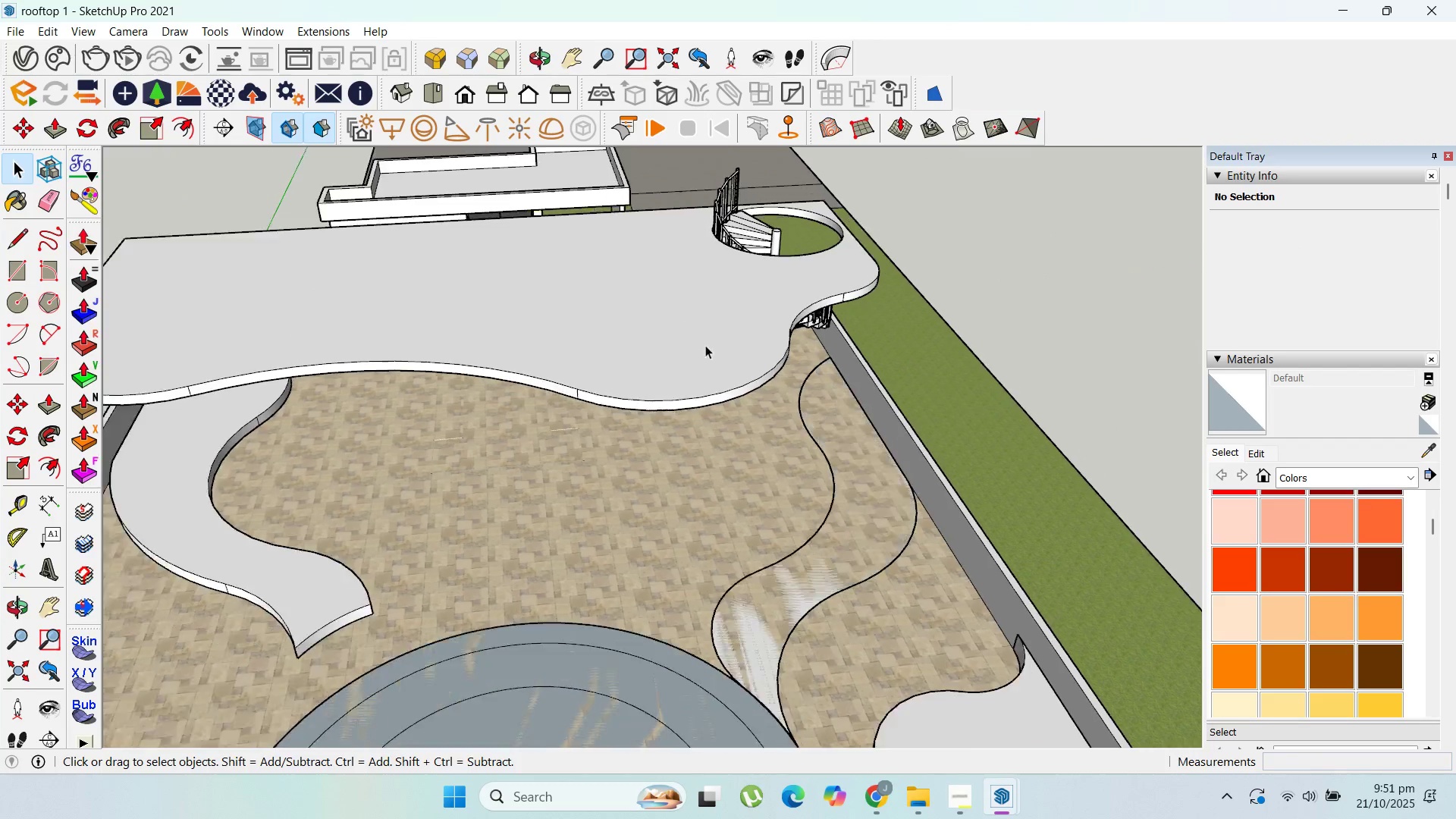 
scroll: coordinate [736, 375], scroll_direction: up, amount: 1.0
 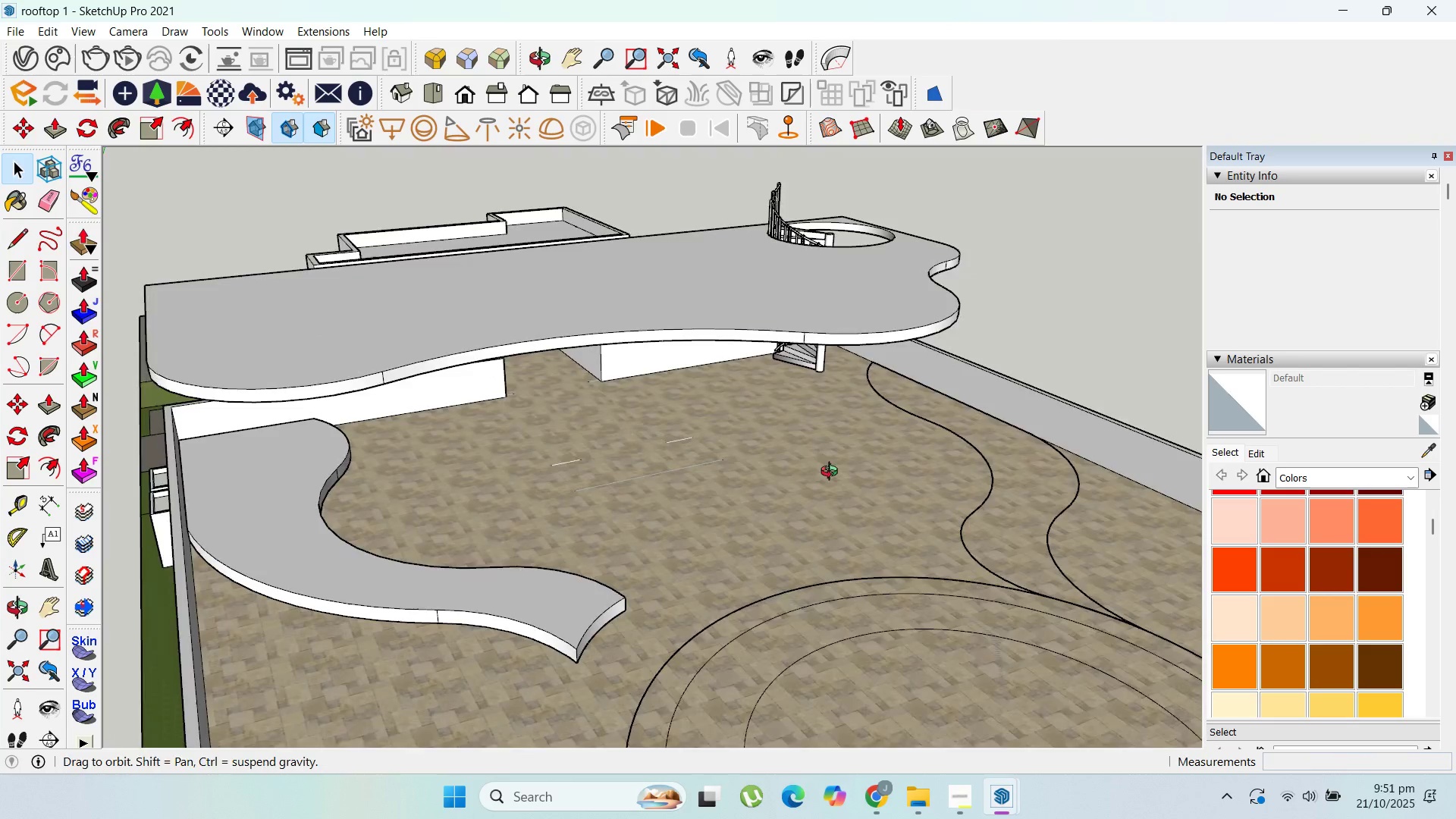 
scroll: coordinate [824, 403], scroll_direction: down, amount: 2.0
 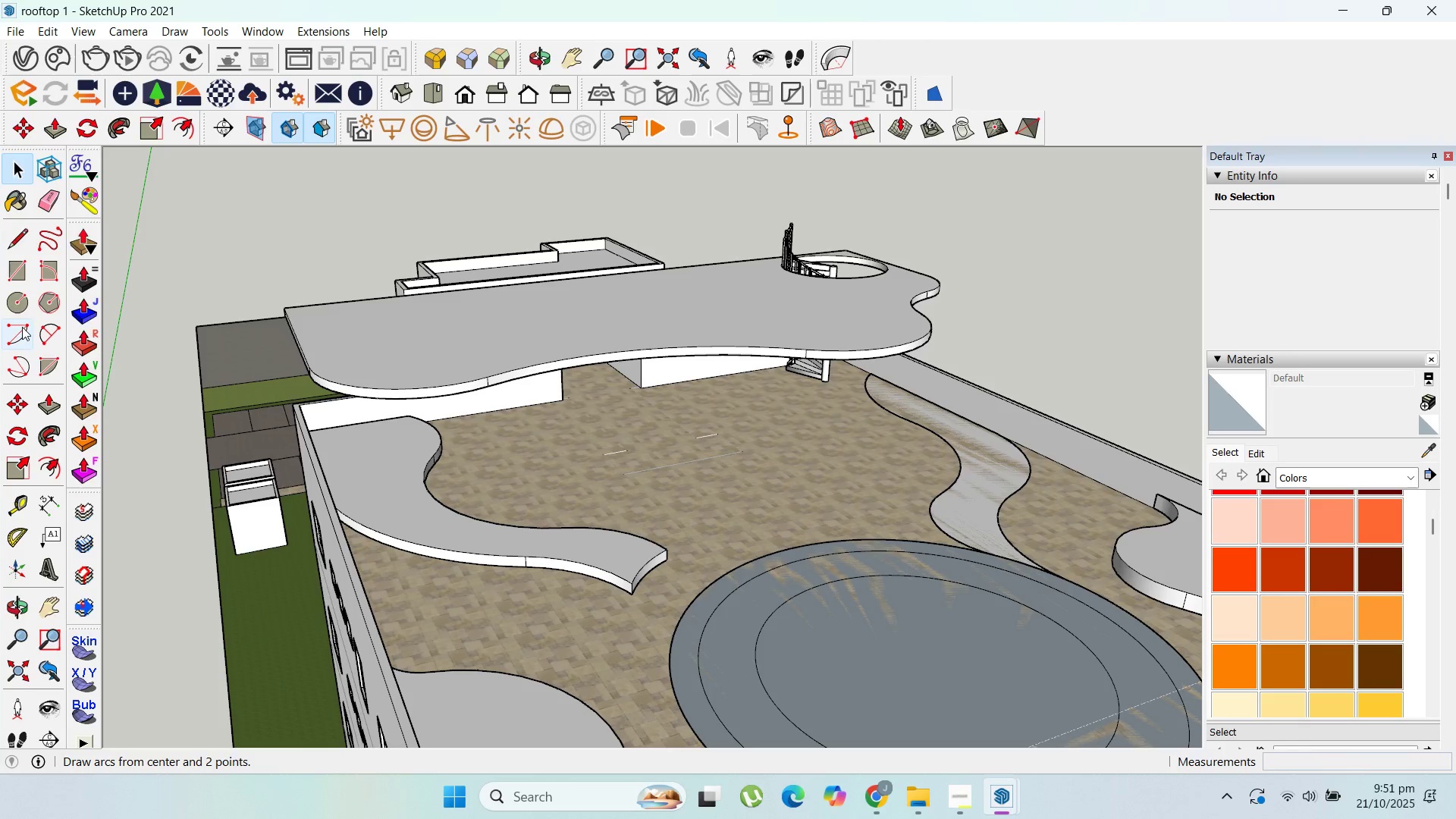 
left_click([17, 309])
 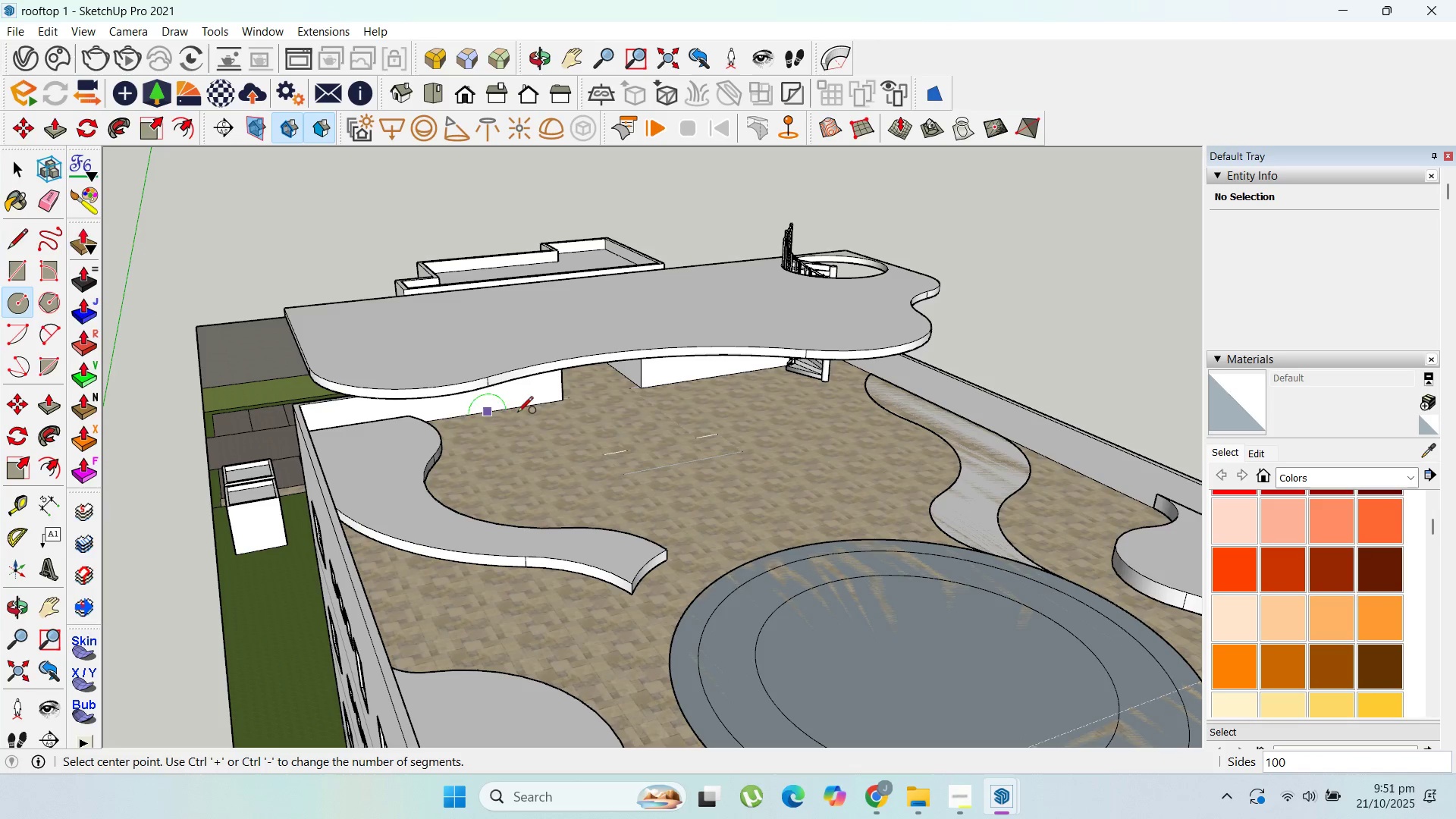 
key(Control+S)